 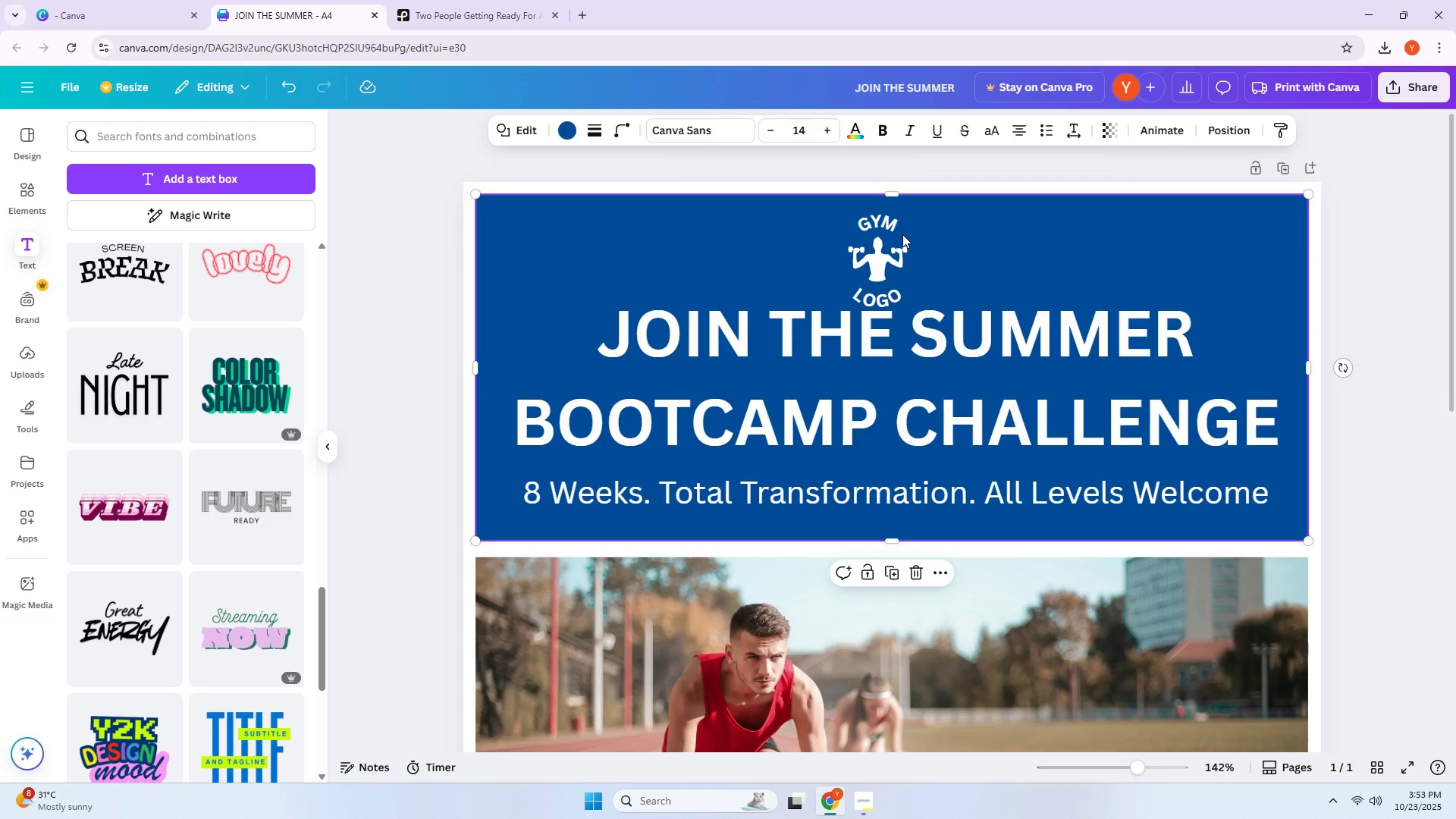 
left_click_drag(start_coordinate=[876, 296], to_coordinate=[874, 292])
 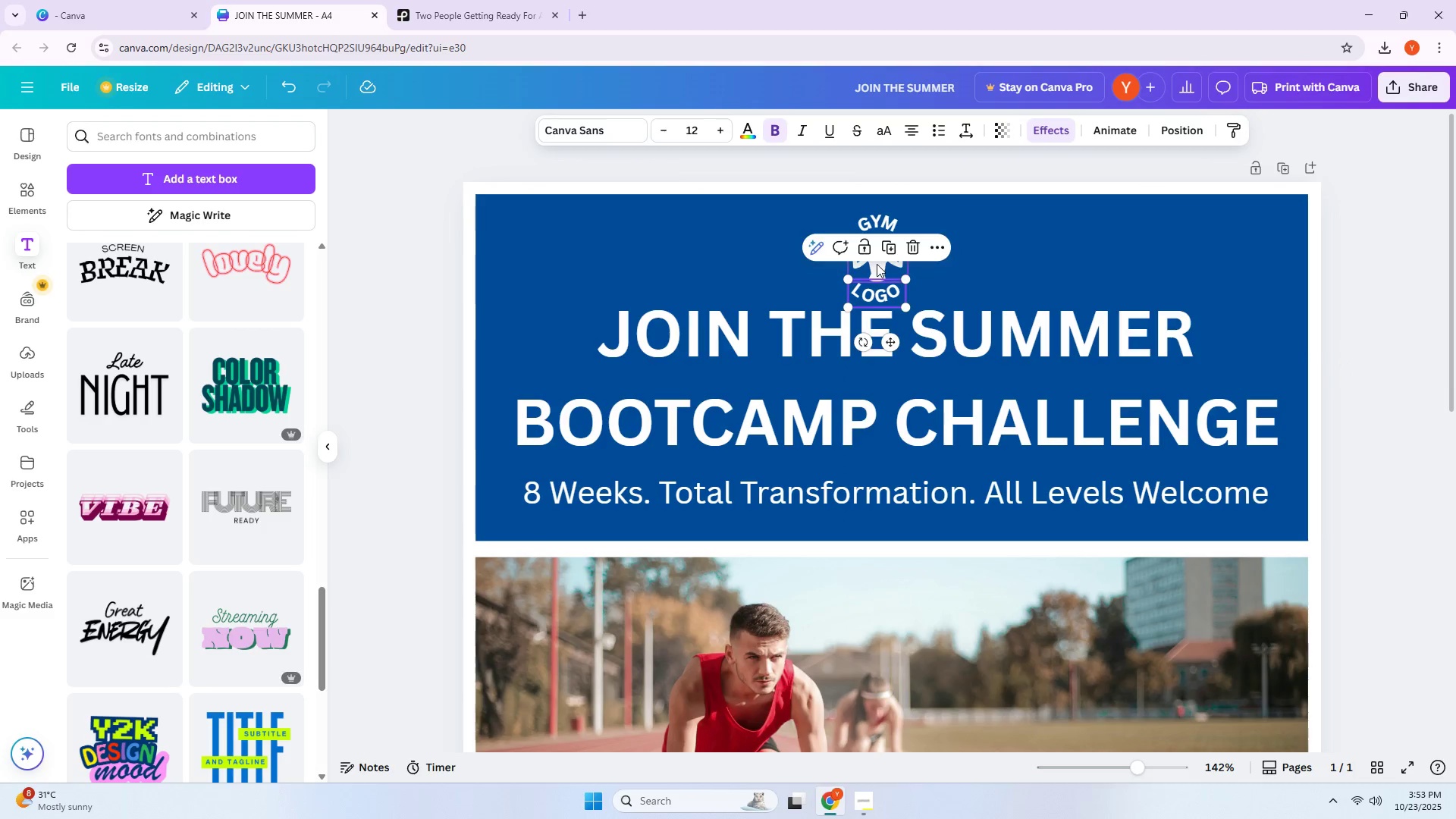 
left_click([877, 264])
 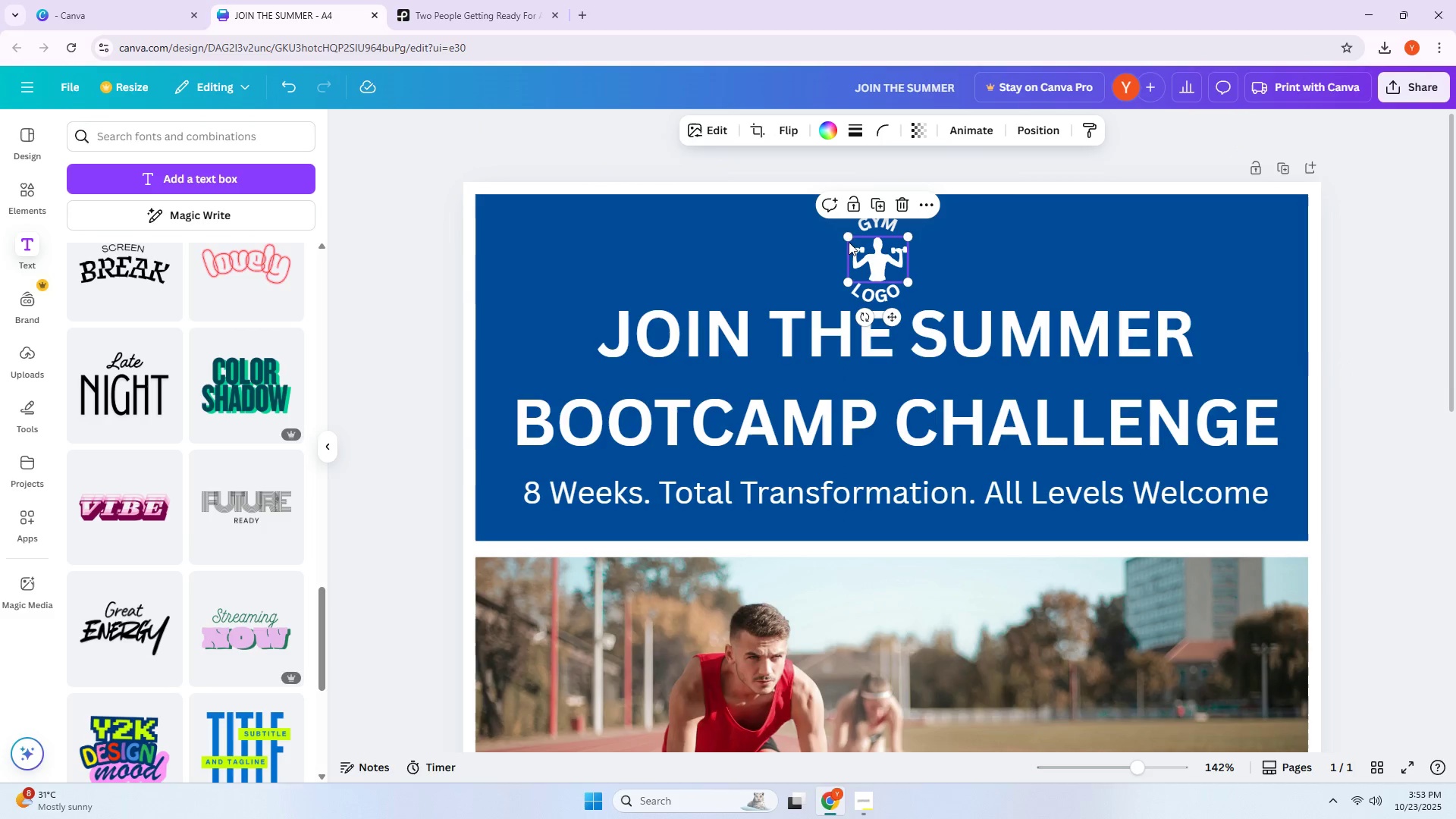 
left_click_drag(start_coordinate=[846, 237], to_coordinate=[859, 249])
 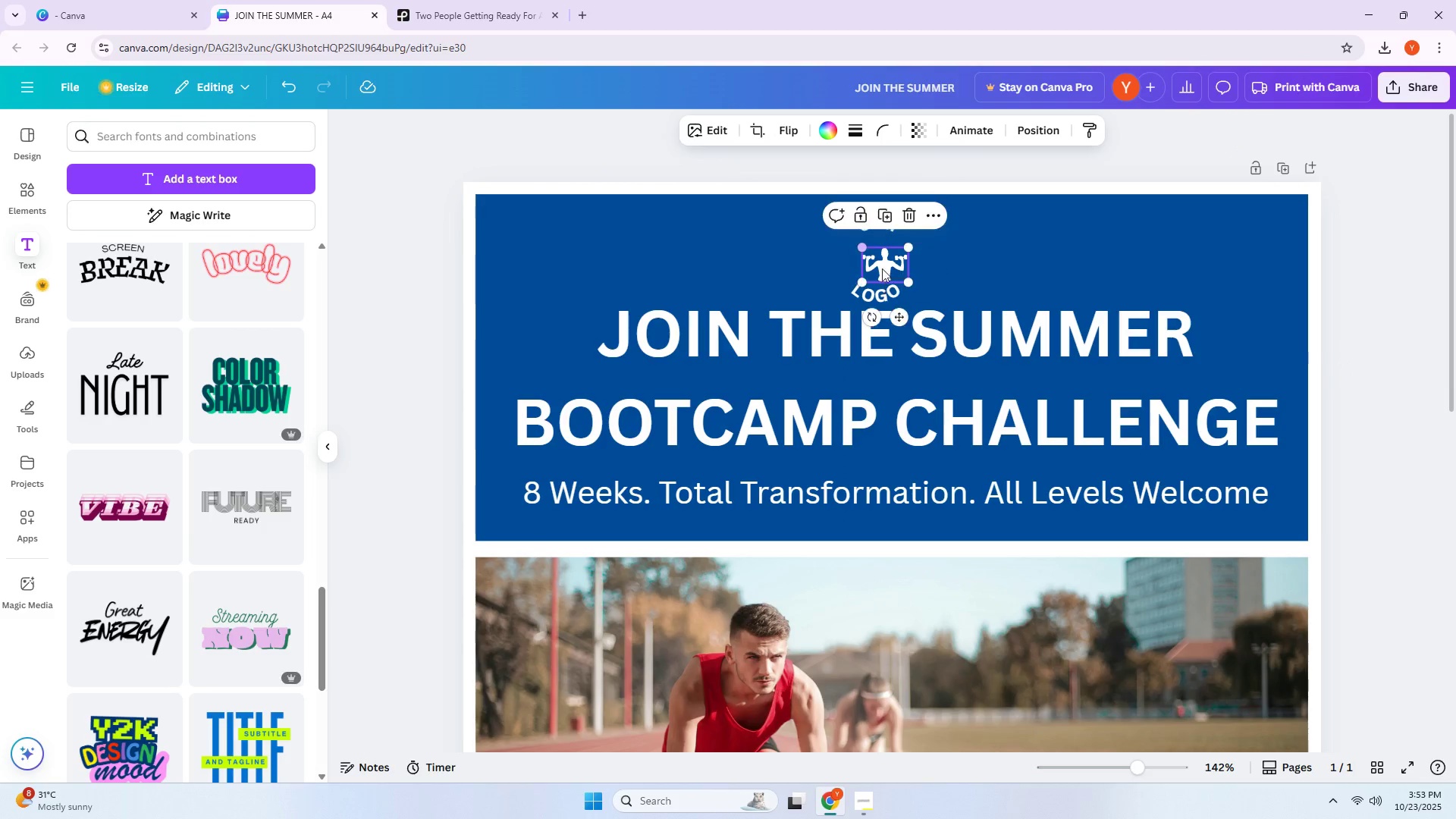 
left_click_drag(start_coordinate=[884, 269], to_coordinate=[880, 259])
 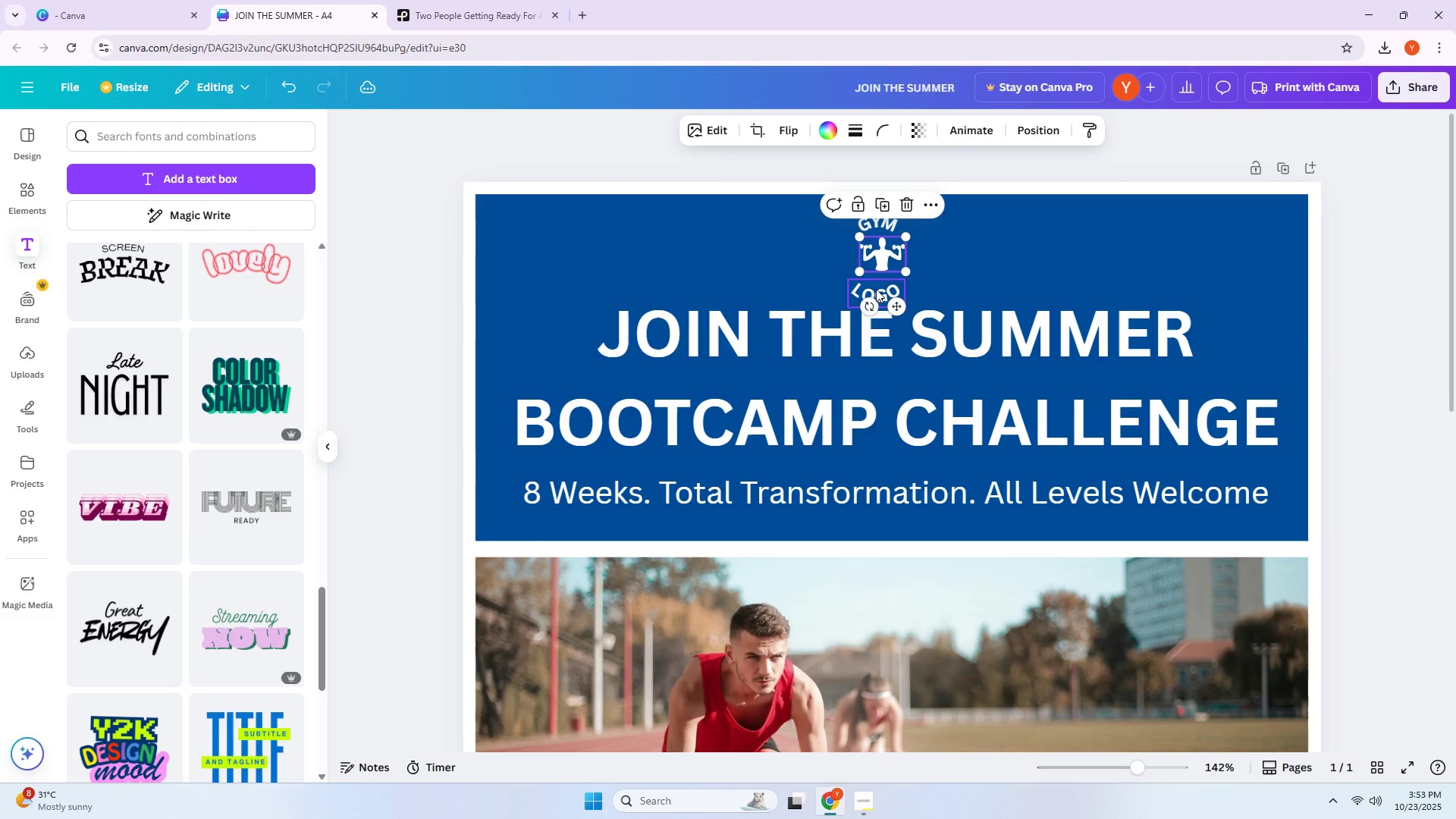 
left_click_drag(start_coordinate=[876, 290], to_coordinate=[880, 283])
 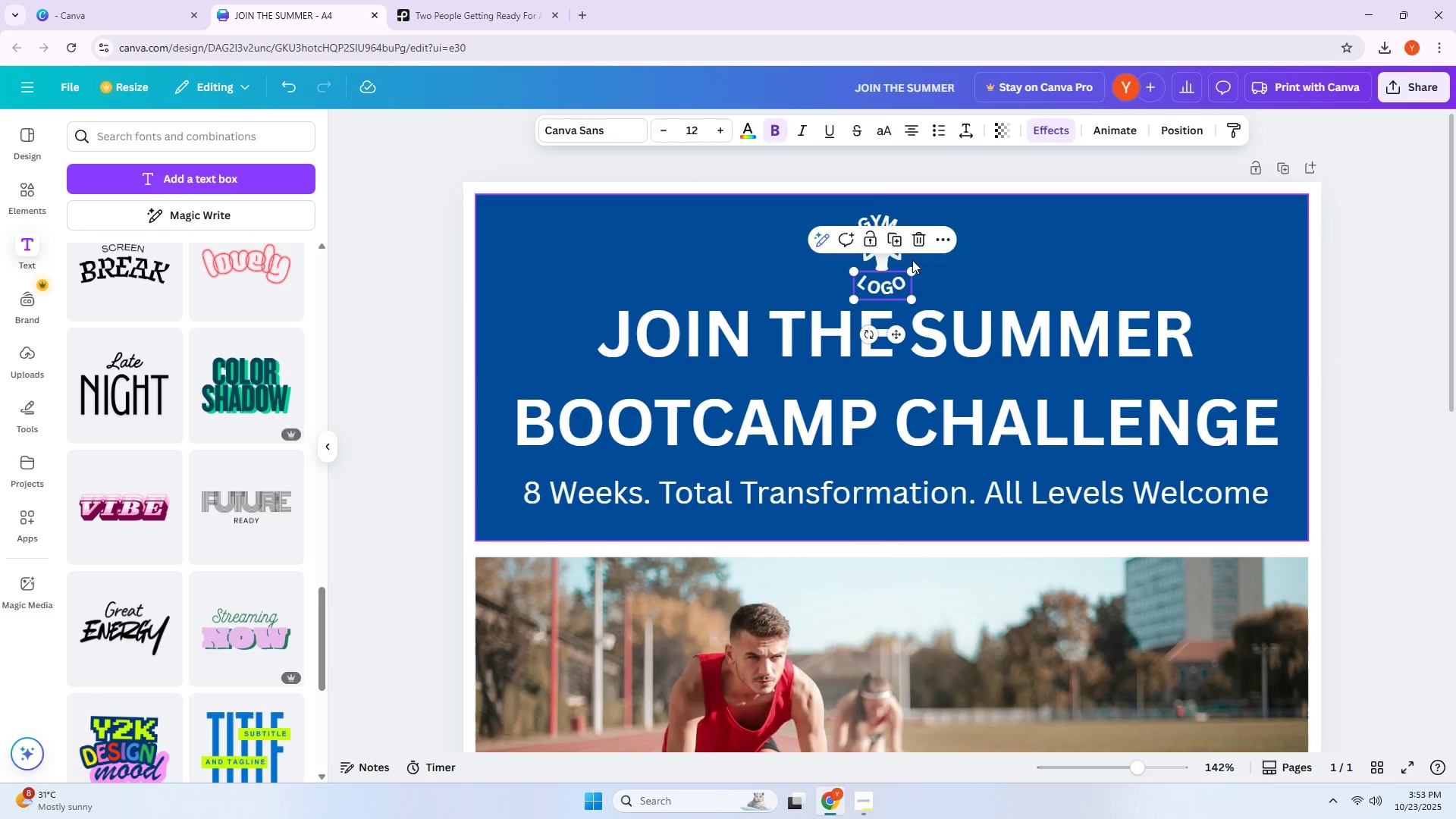 
left_click([1021, 259])
 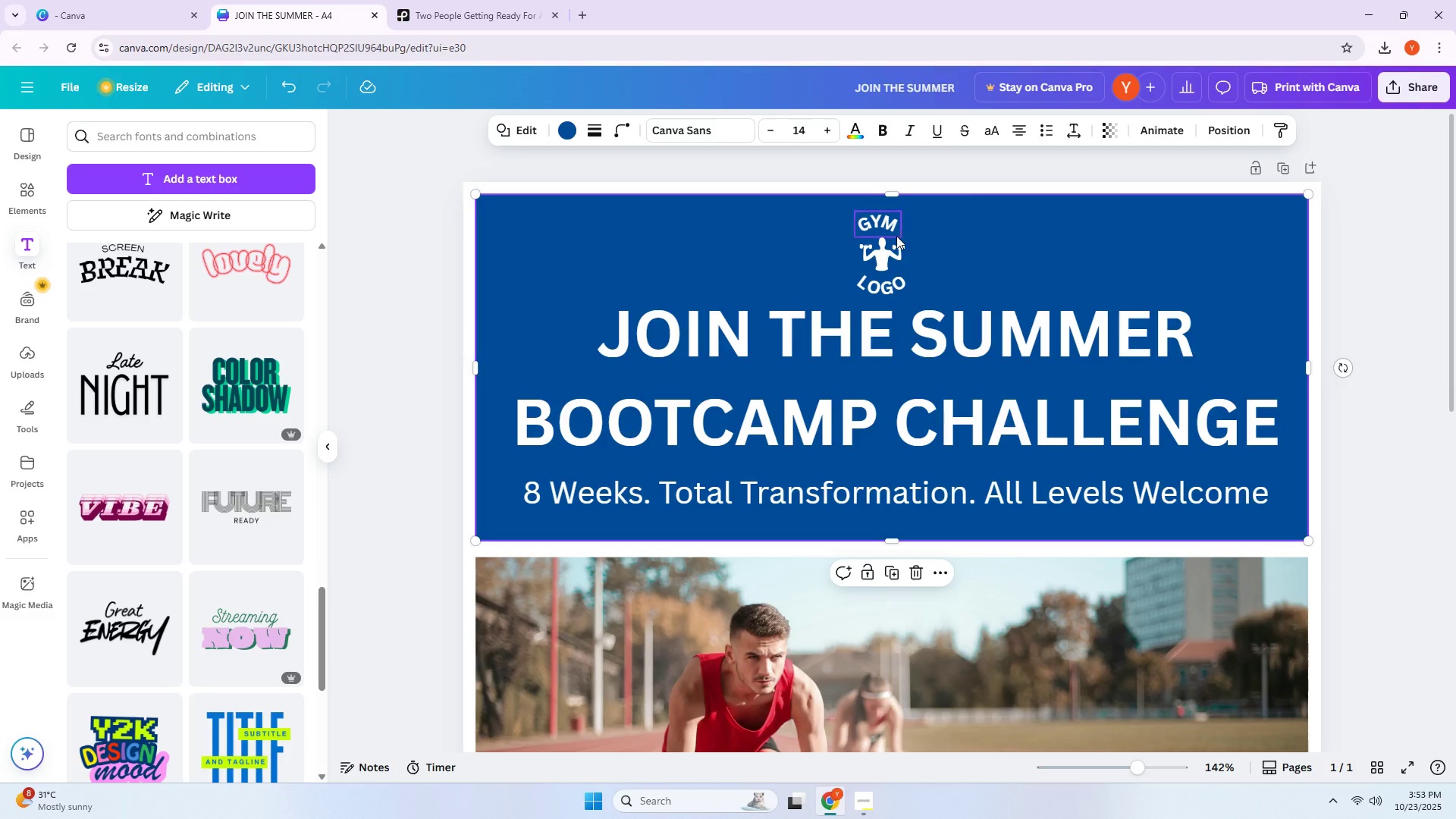 
left_click_drag(start_coordinate=[871, 290], to_coordinate=[866, 290])
 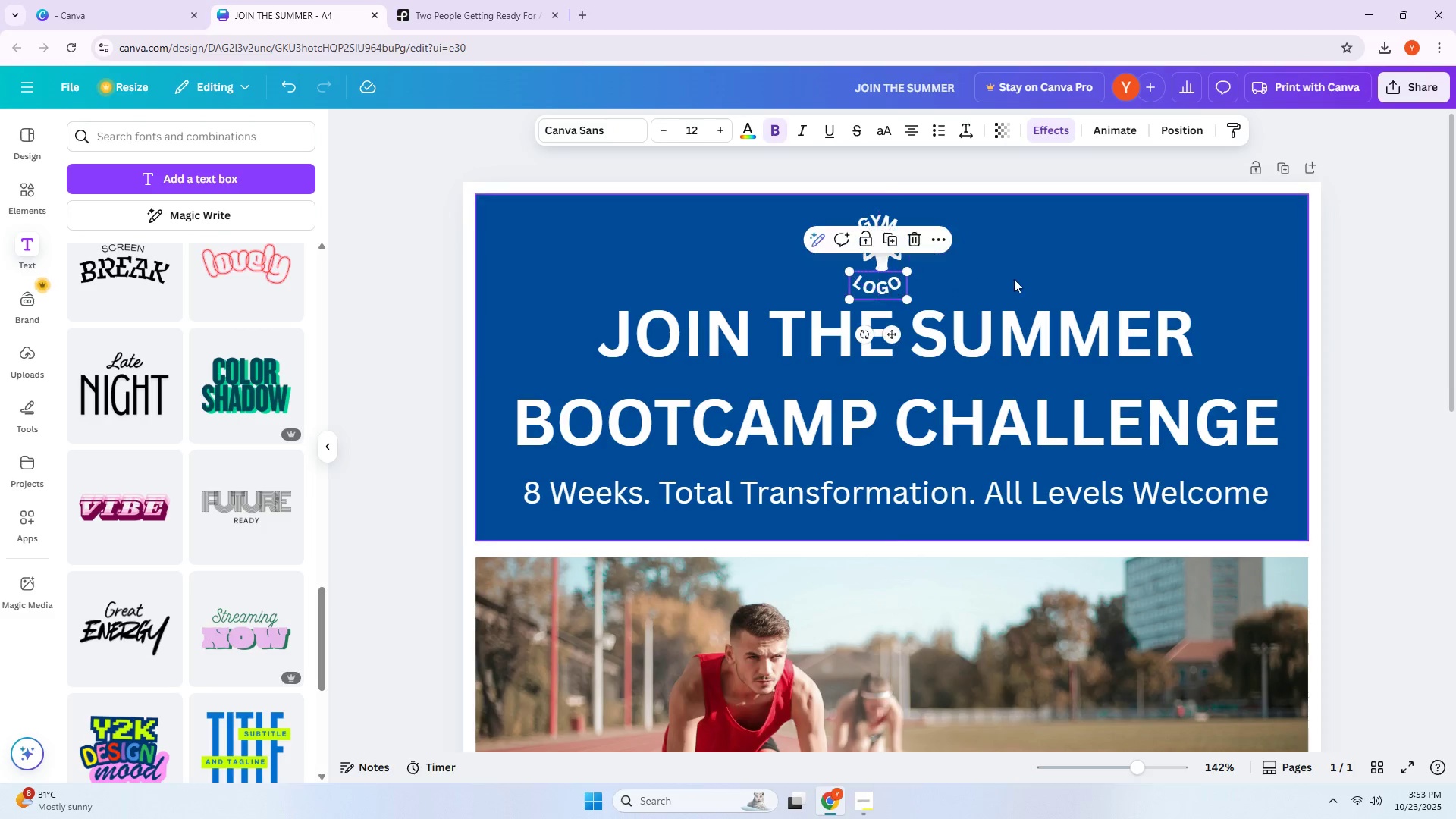 
left_click([1048, 277])
 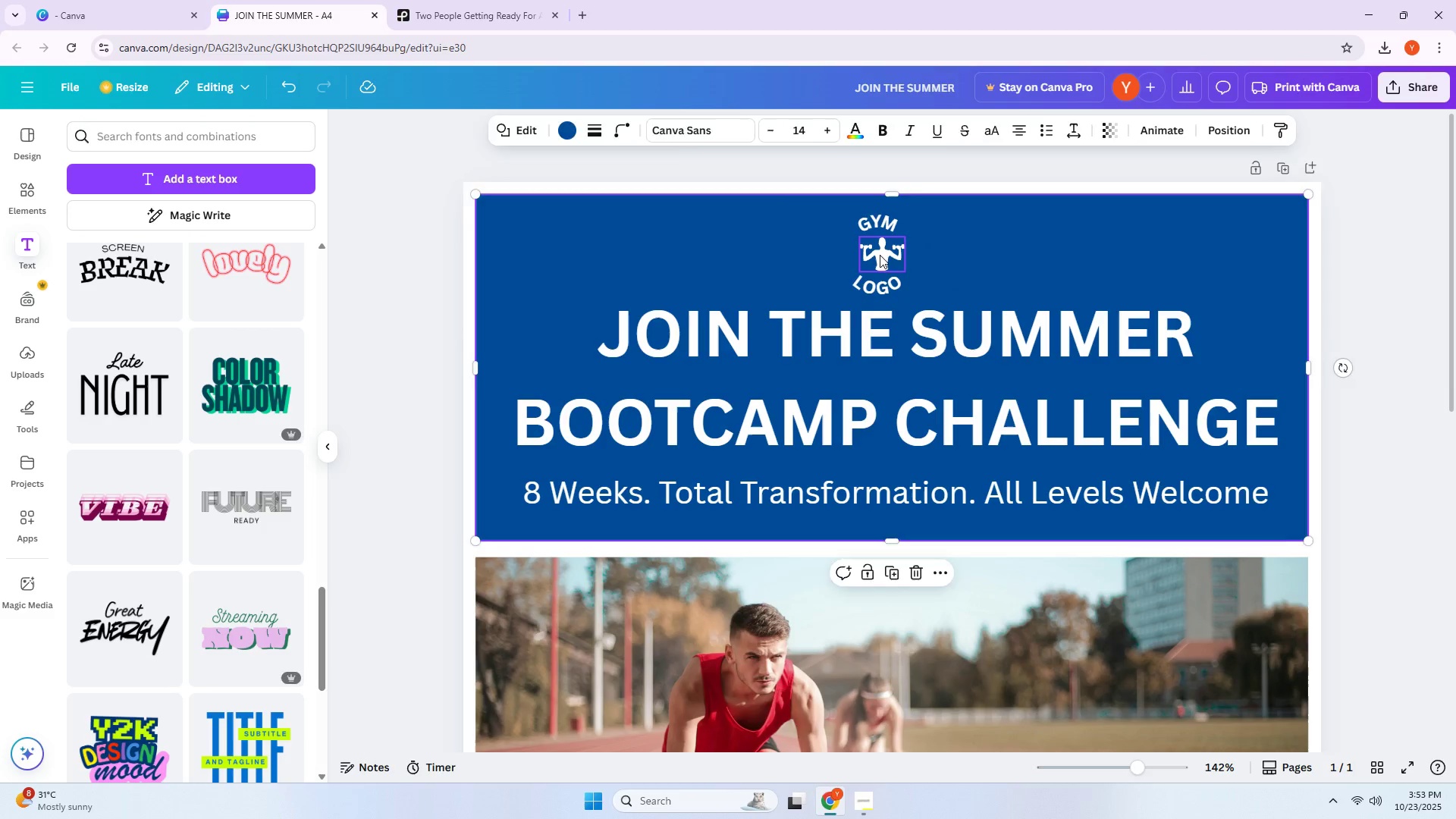 
double_click([1021, 251])
 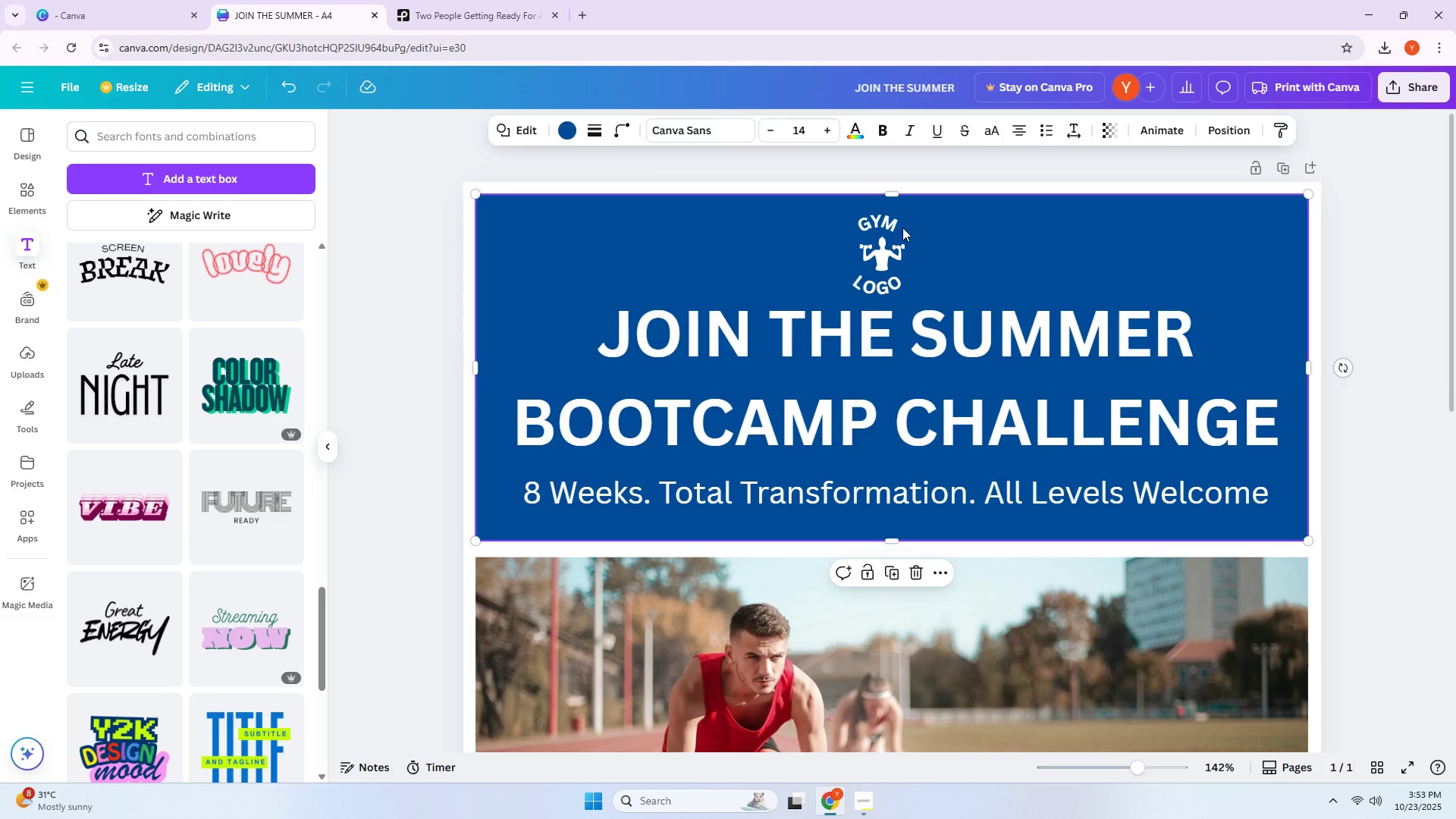 
left_click_drag(start_coordinate=[883, 219], to_coordinate=[888, 219])
 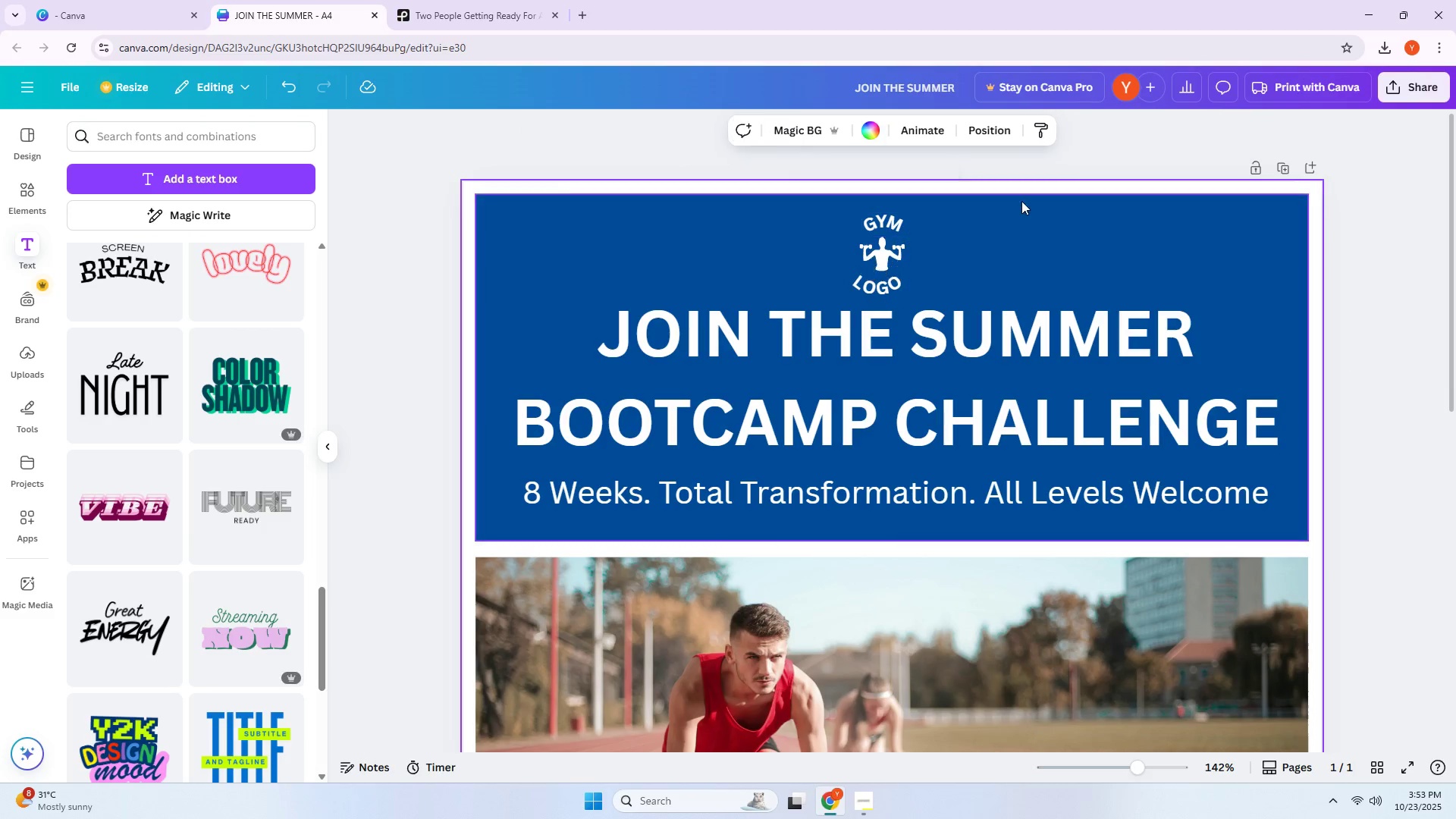 
double_click([1024, 213])
 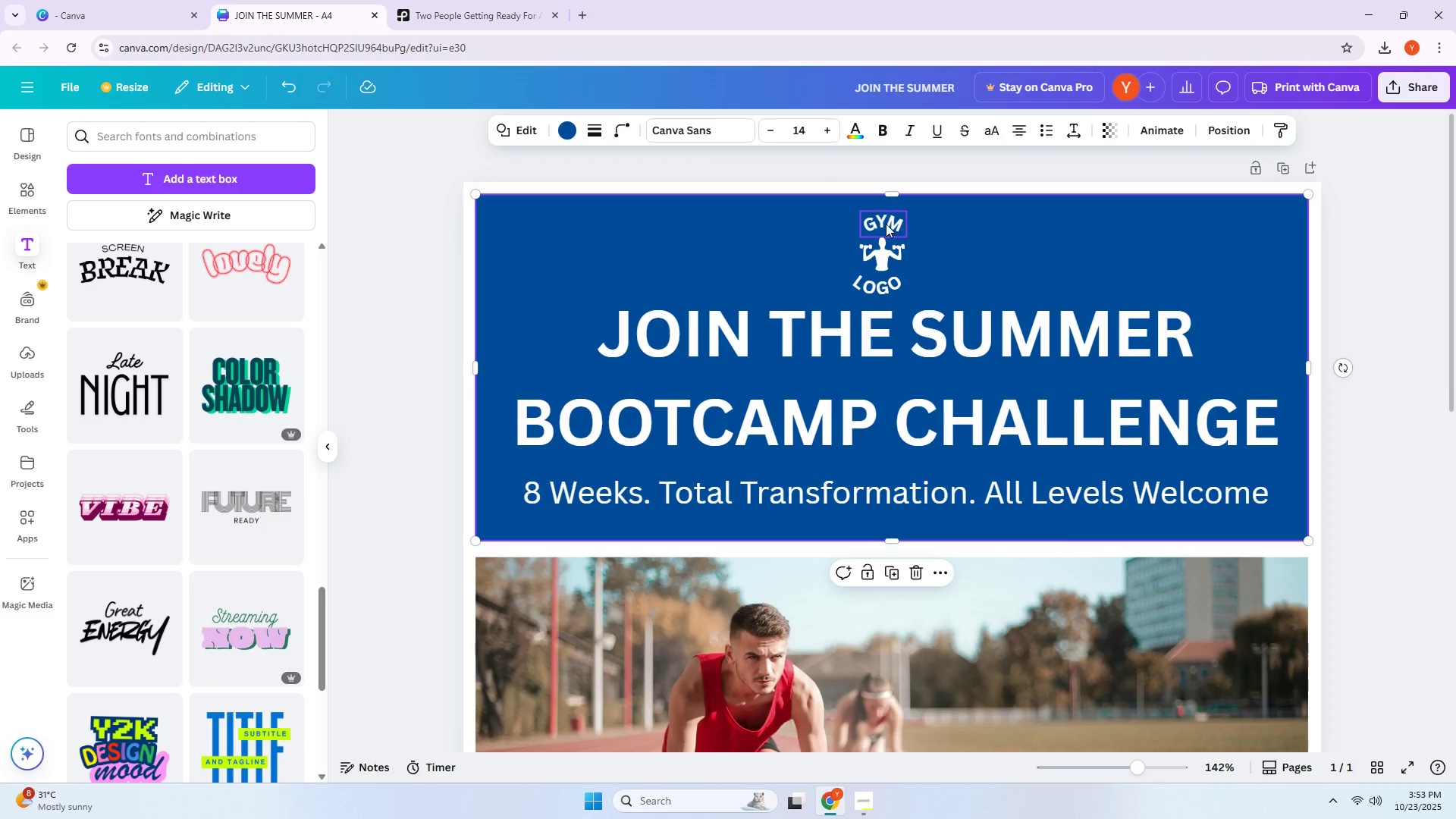 
left_click_drag(start_coordinate=[878, 224], to_coordinate=[886, 221])
 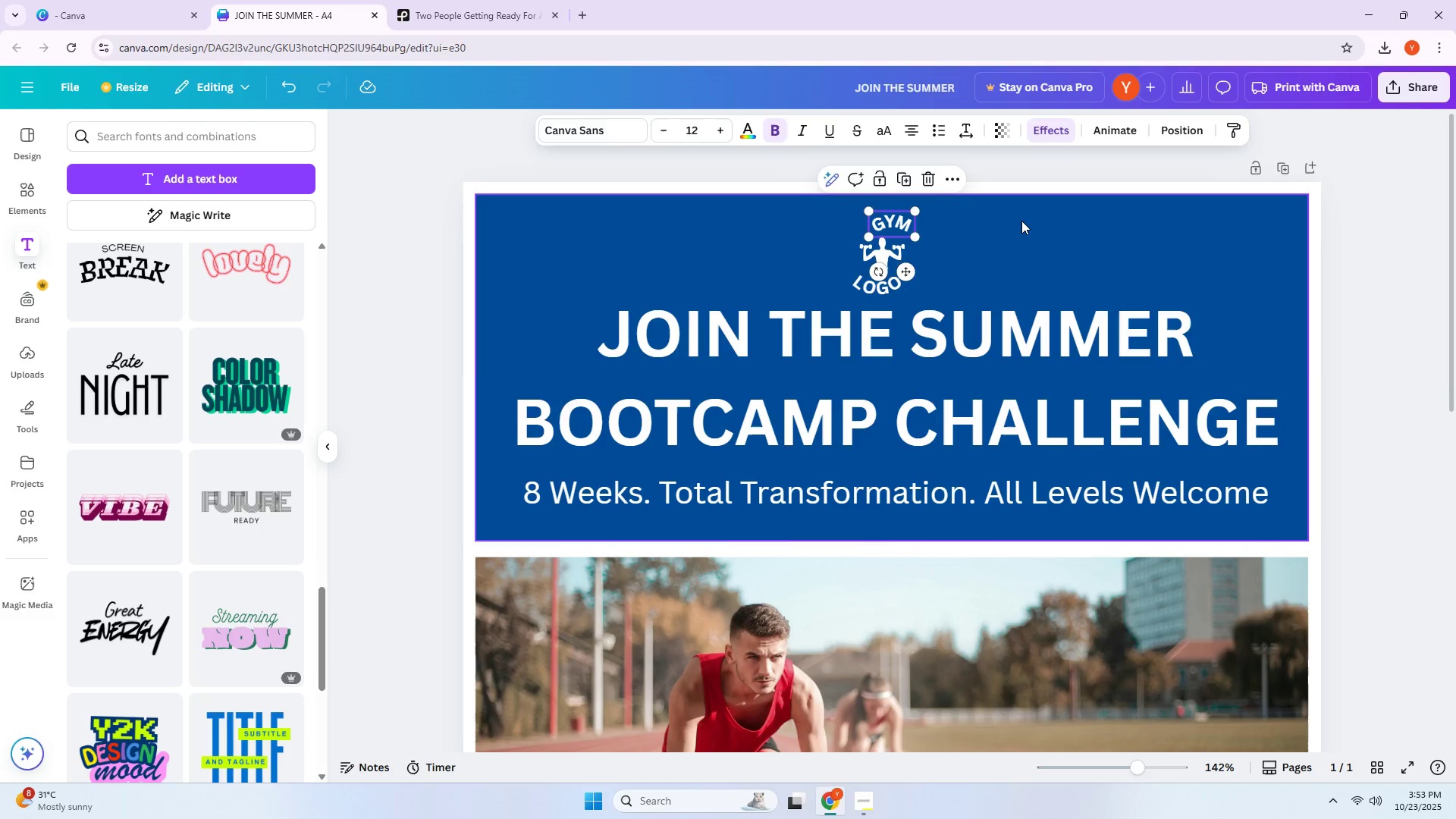 
left_click([1021, 221])
 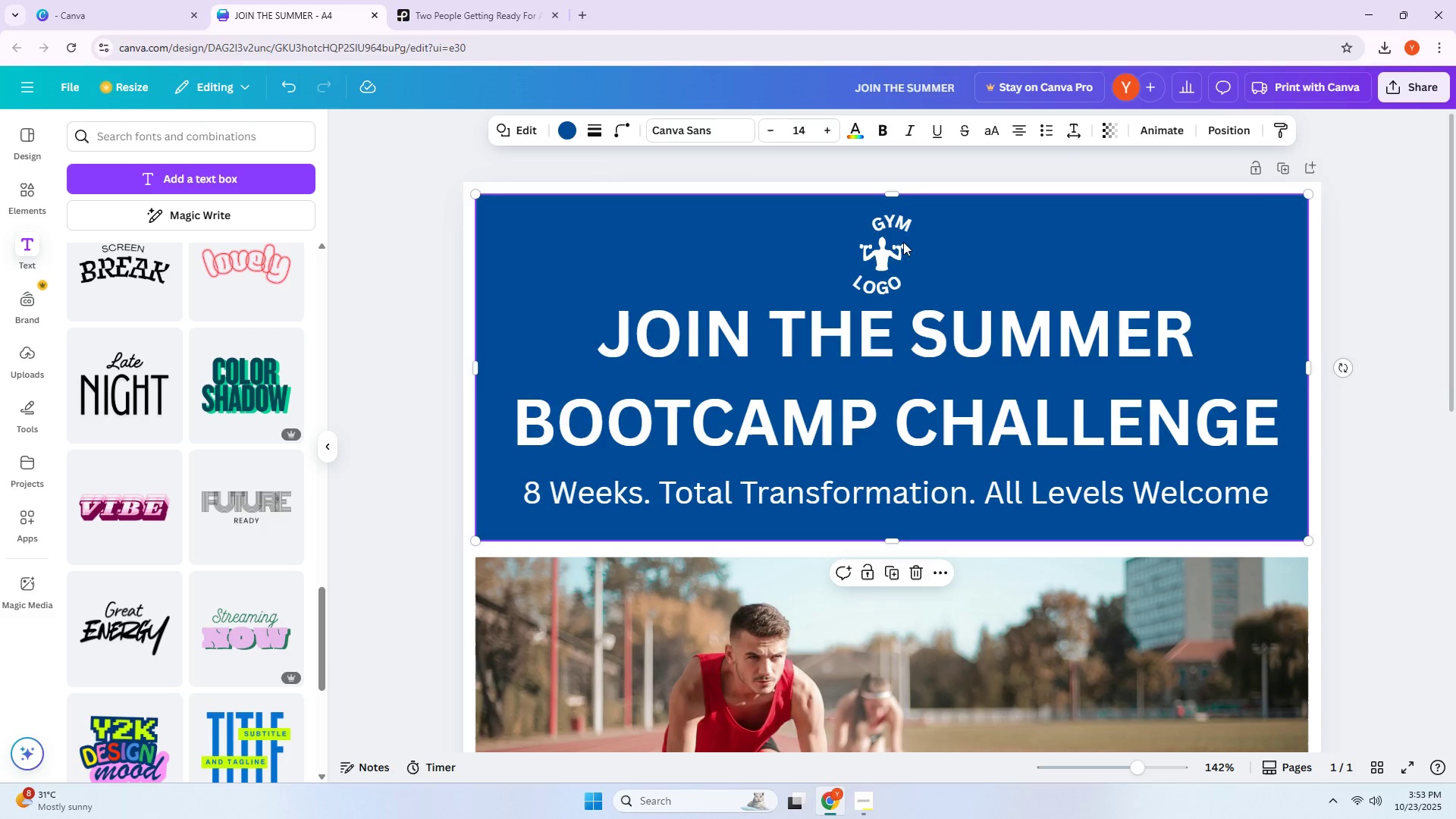 
left_click_drag(start_coordinate=[881, 252], to_coordinate=[889, 253])
 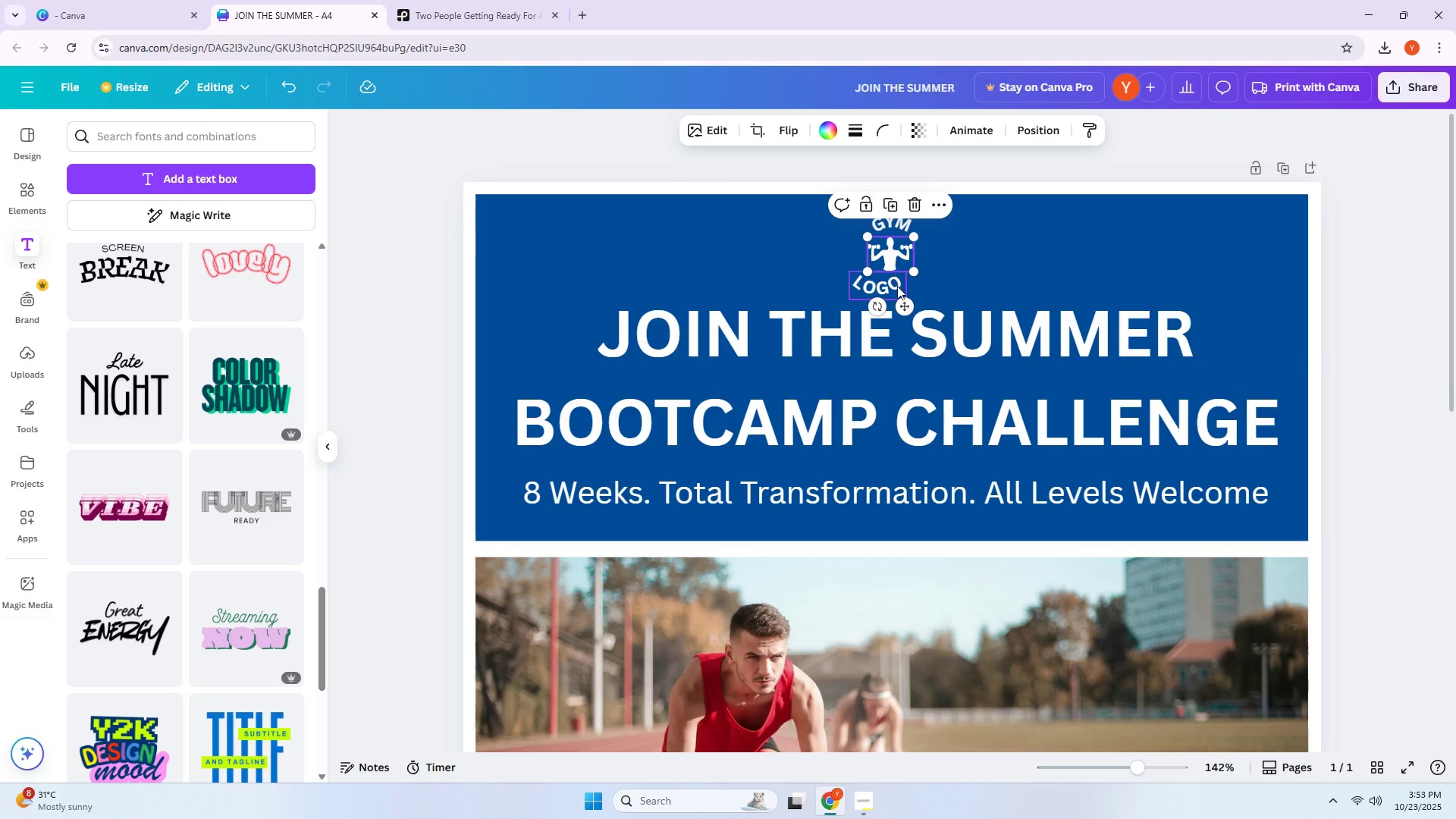 
left_click_drag(start_coordinate=[889, 286], to_coordinate=[899, 286])
 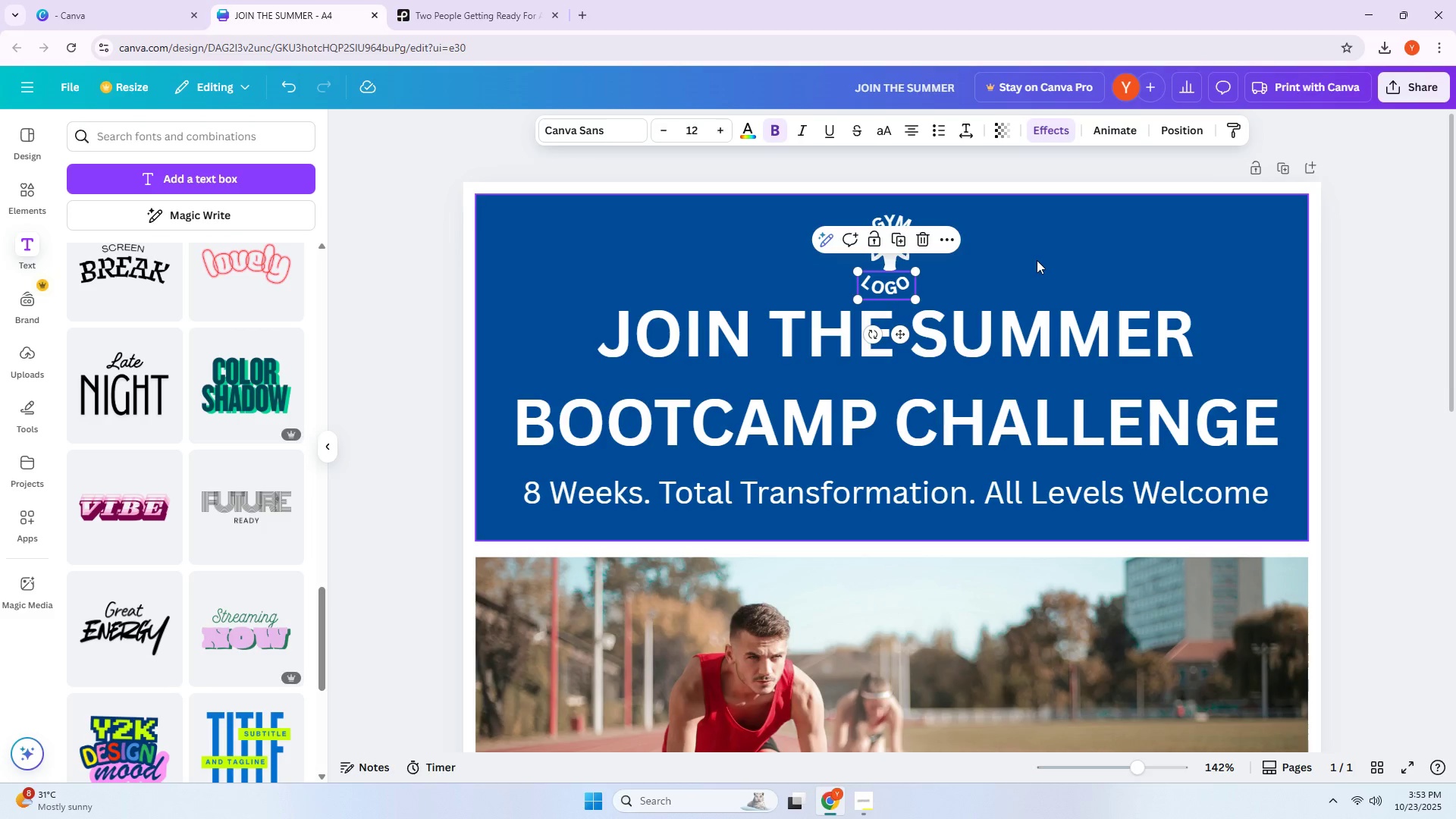 
key(ArrowRight)
 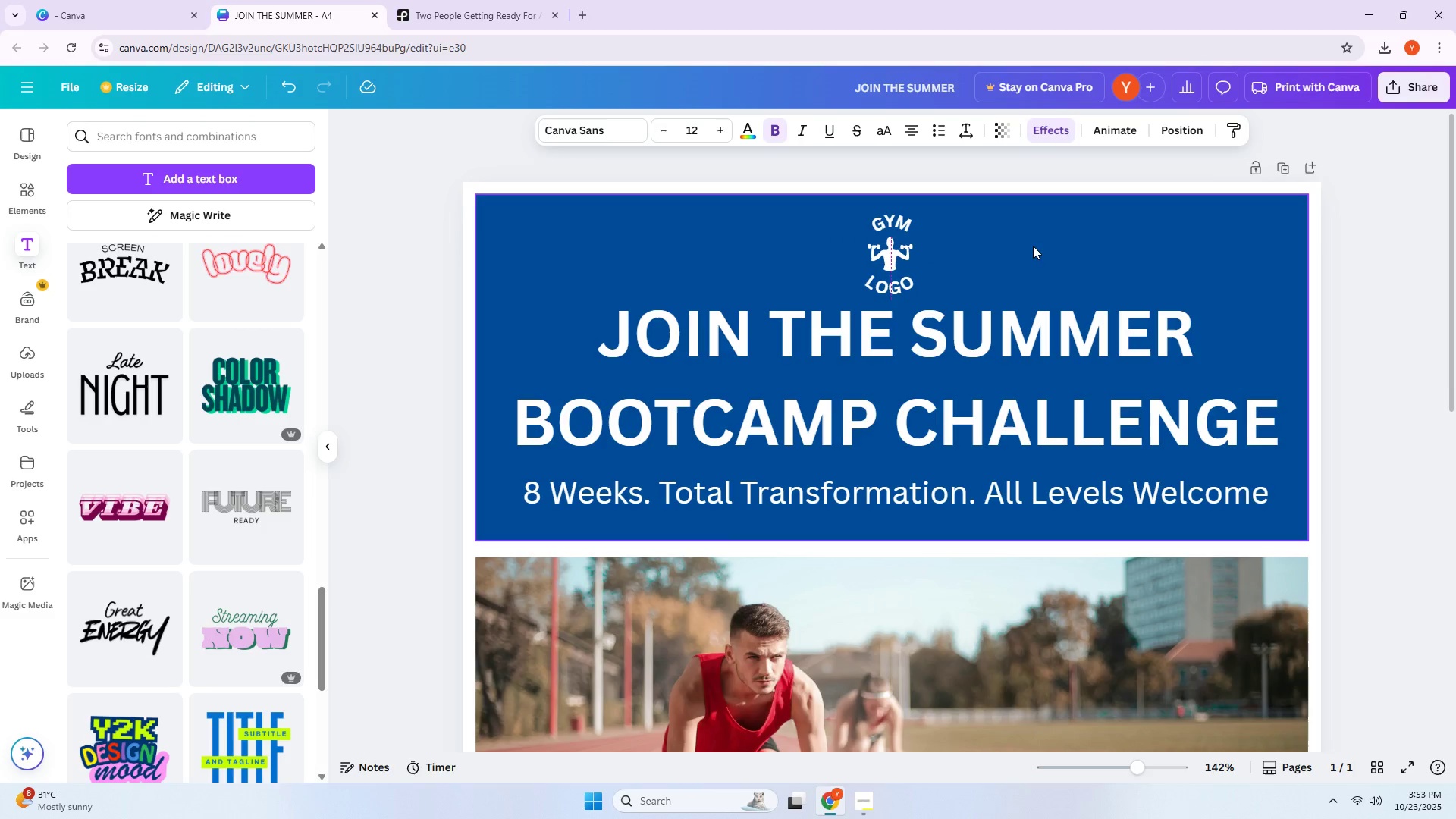 
key(ArrowRight)
 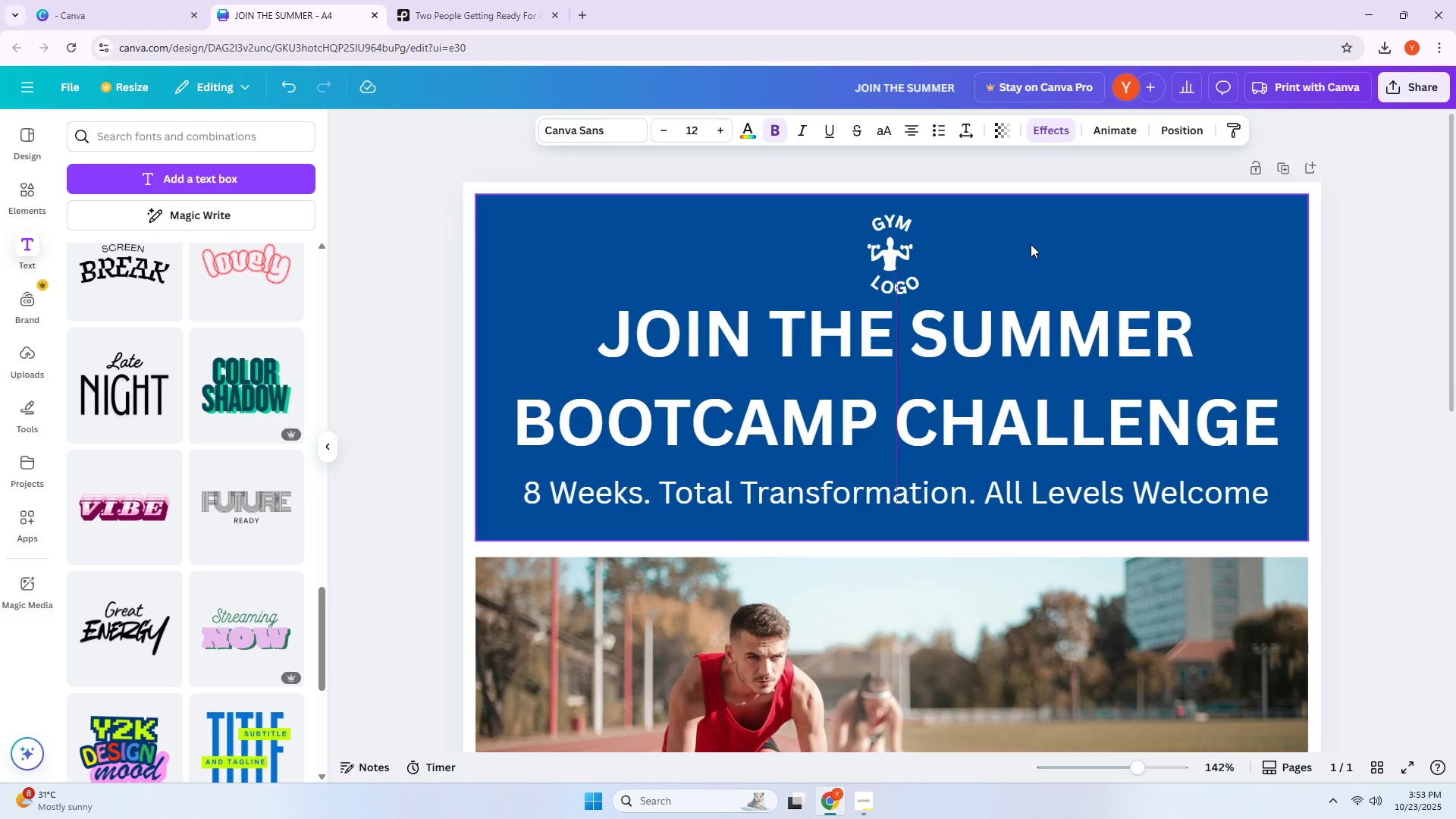 
key(ArrowRight)
 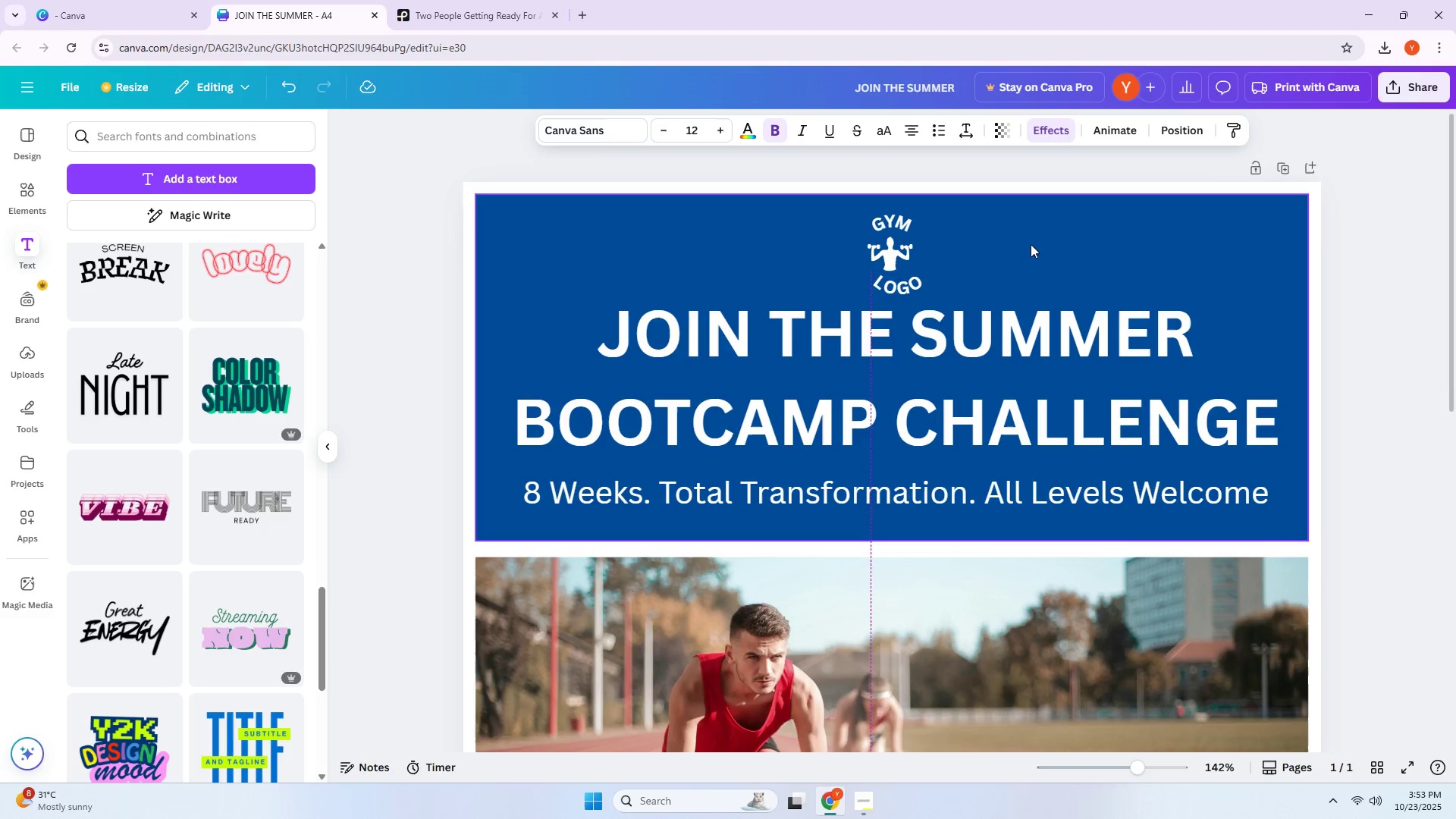 
key(ArrowLeft)
 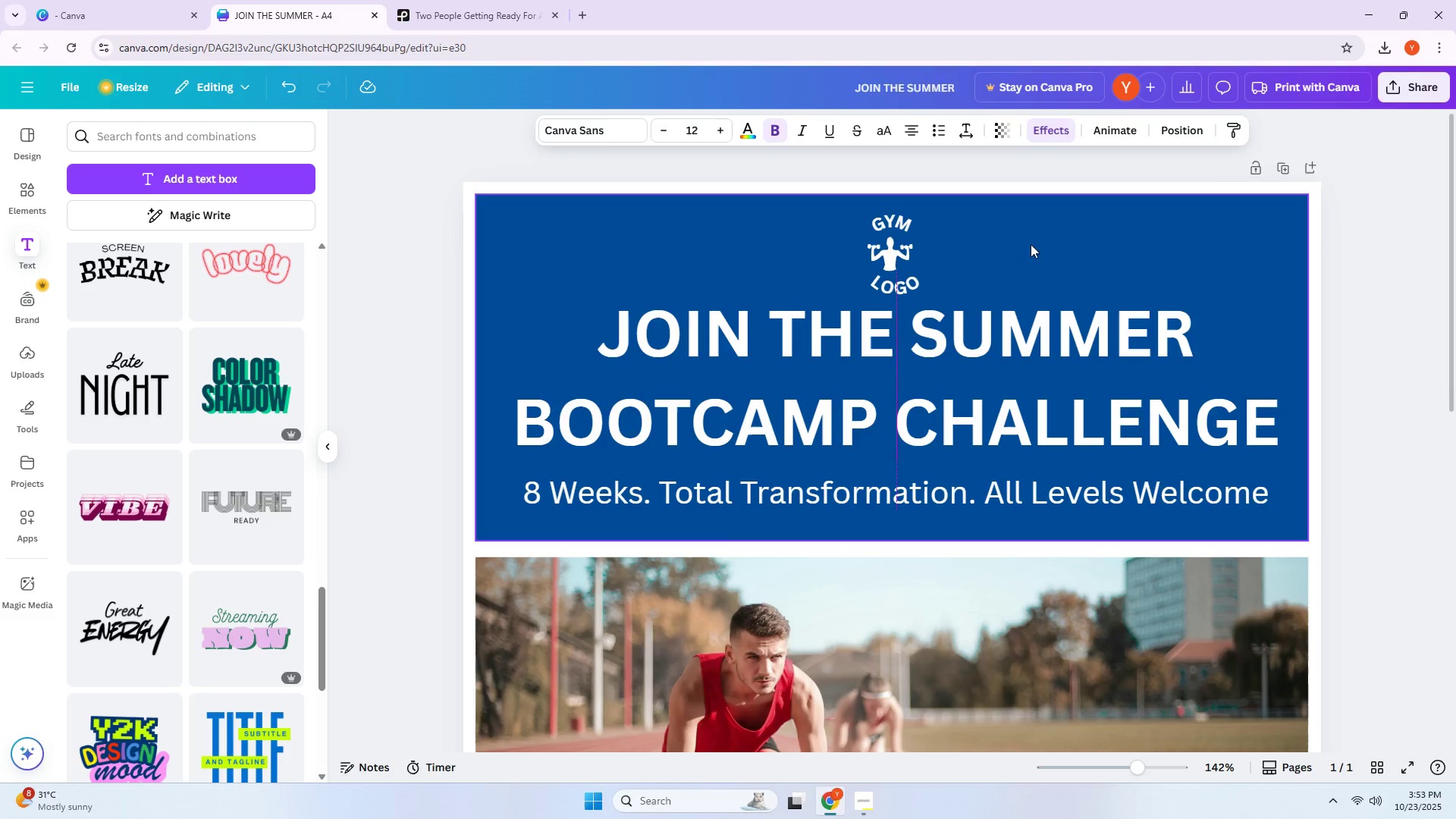 
key(ArrowLeft)
 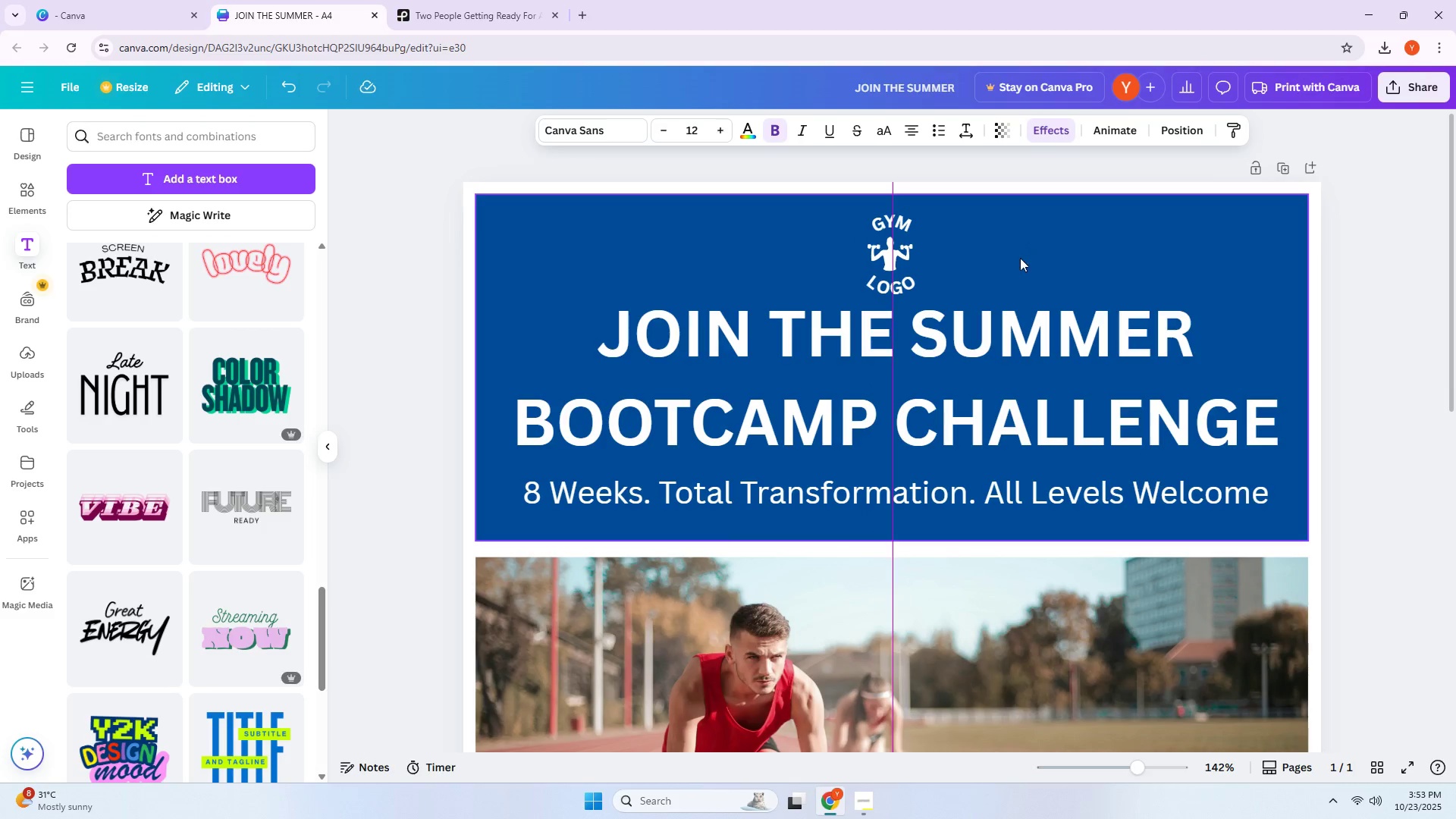 
left_click([1019, 263])
 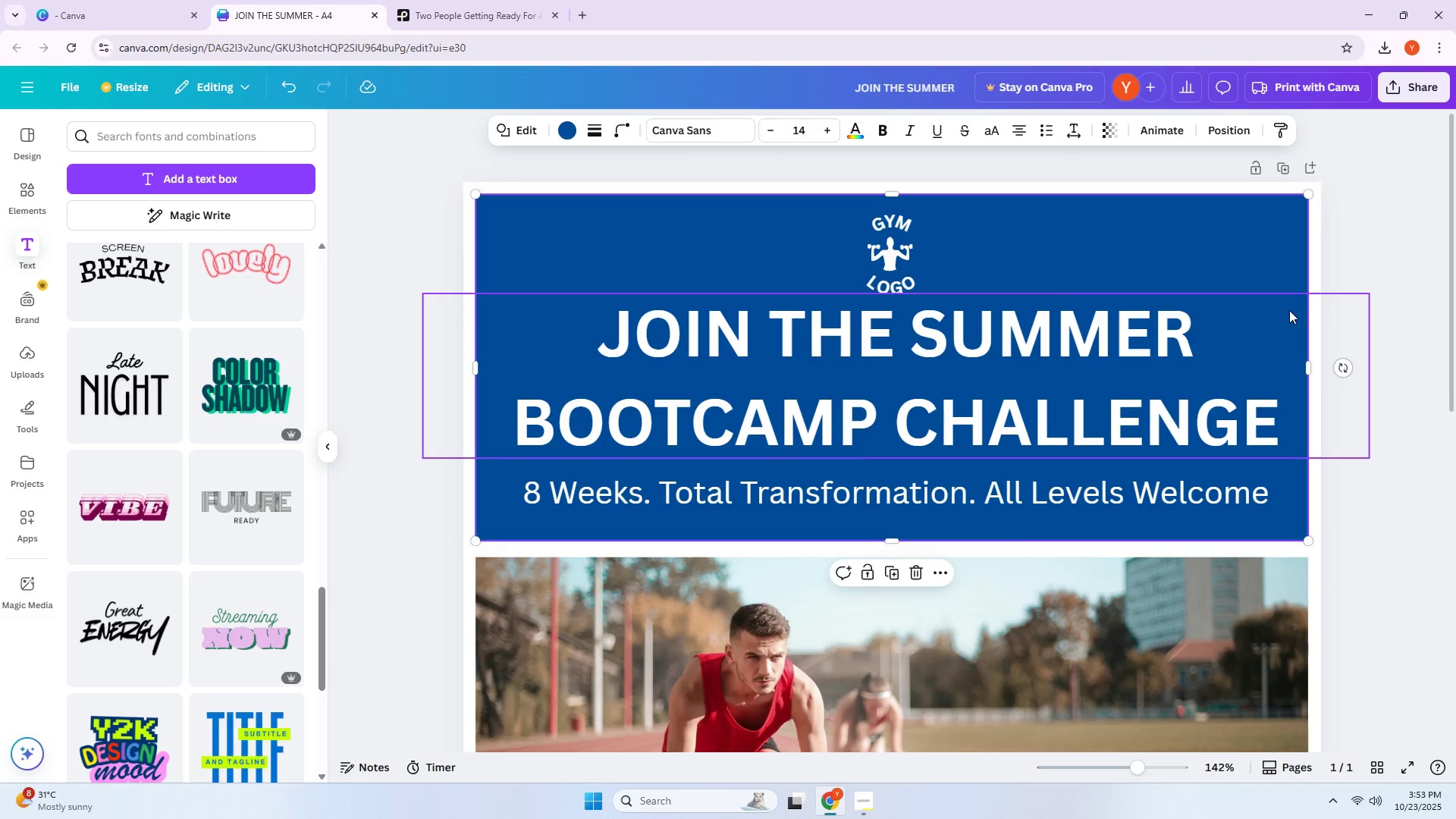 
scroll: coordinate [1087, 286], scroll_direction: down, amount: 6.0
 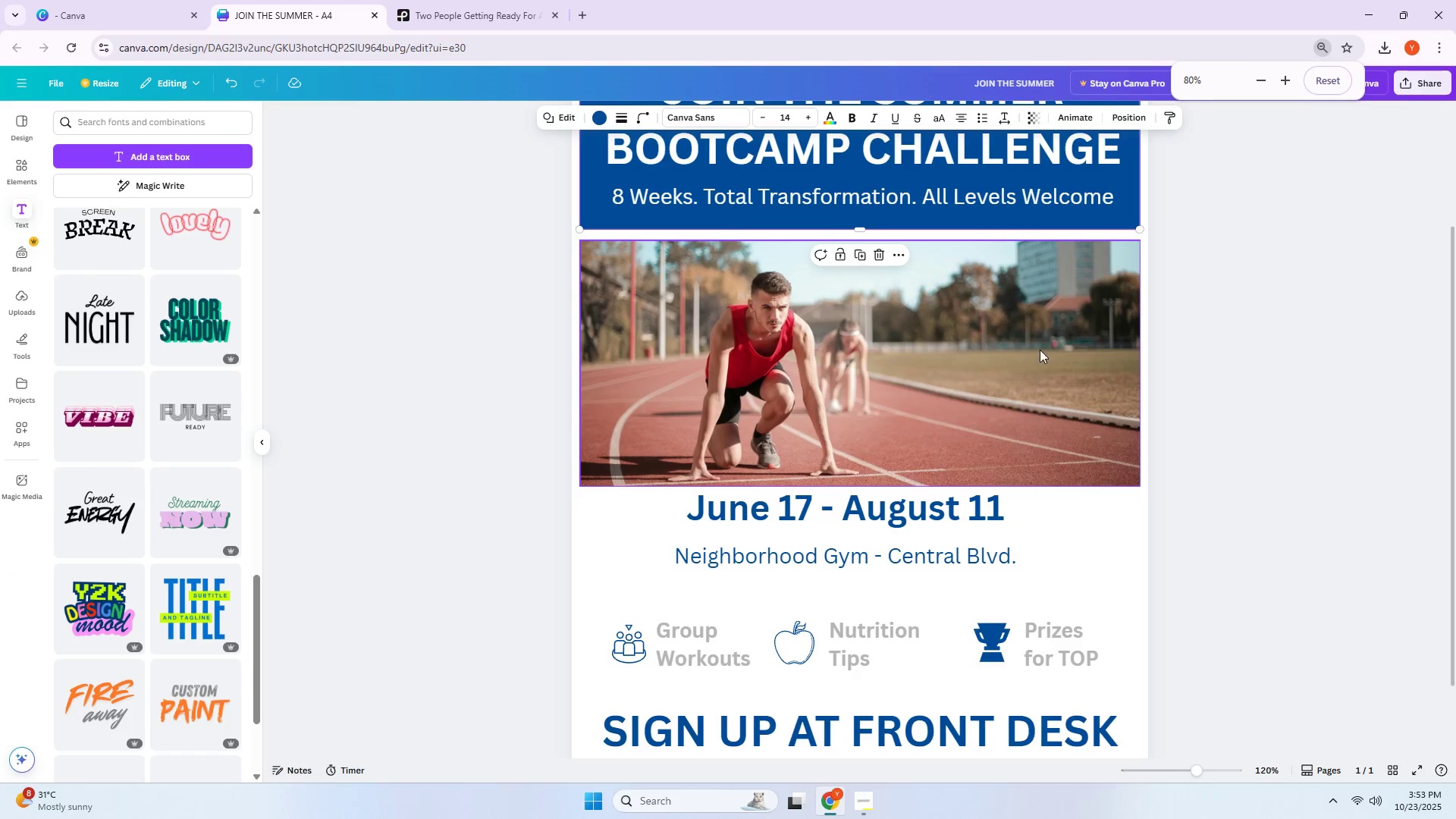 
hold_key(key=ControlLeft, duration=0.56)
 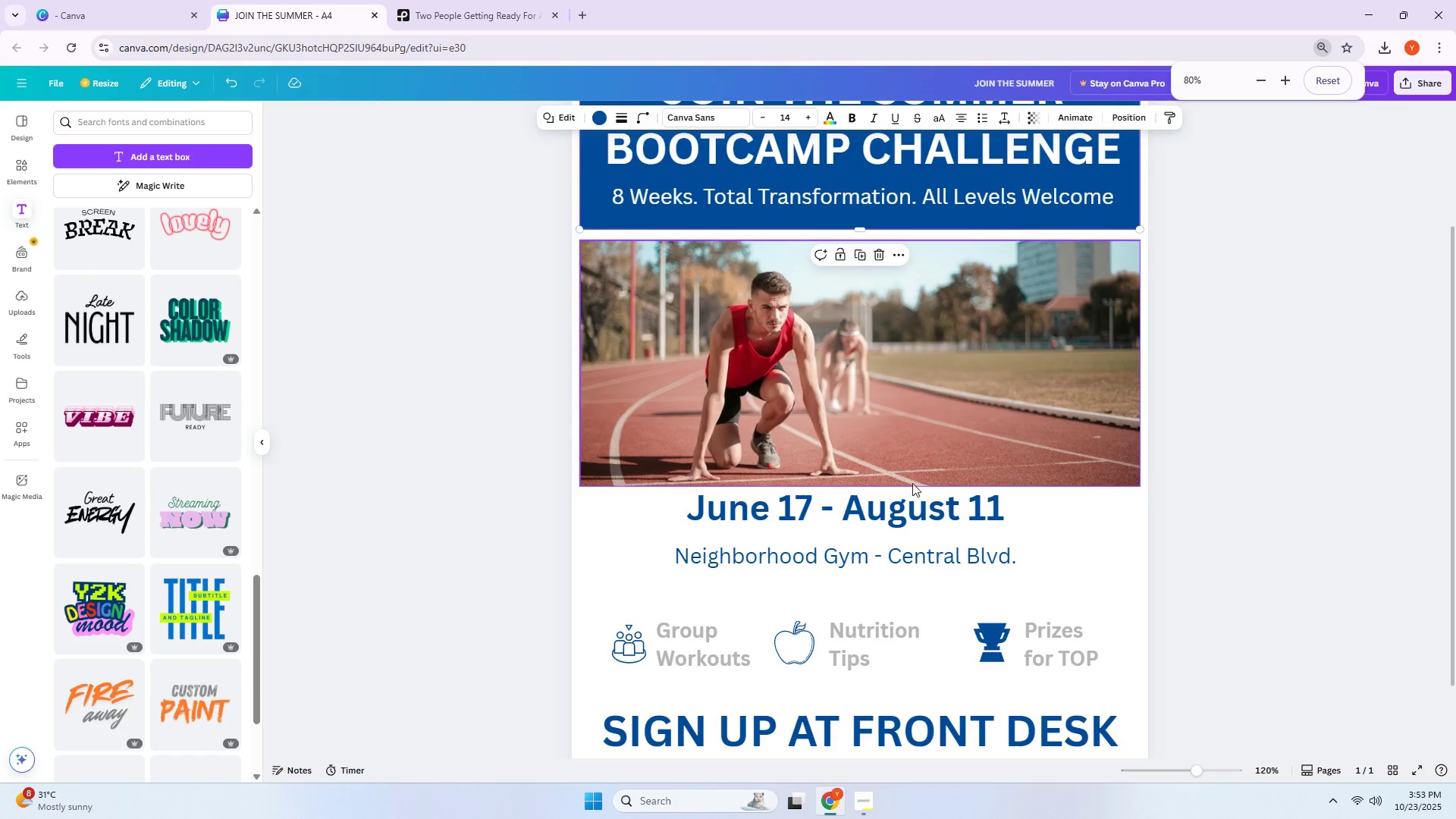 
scroll: coordinate [868, 508], scroll_direction: down, amount: 2.0
 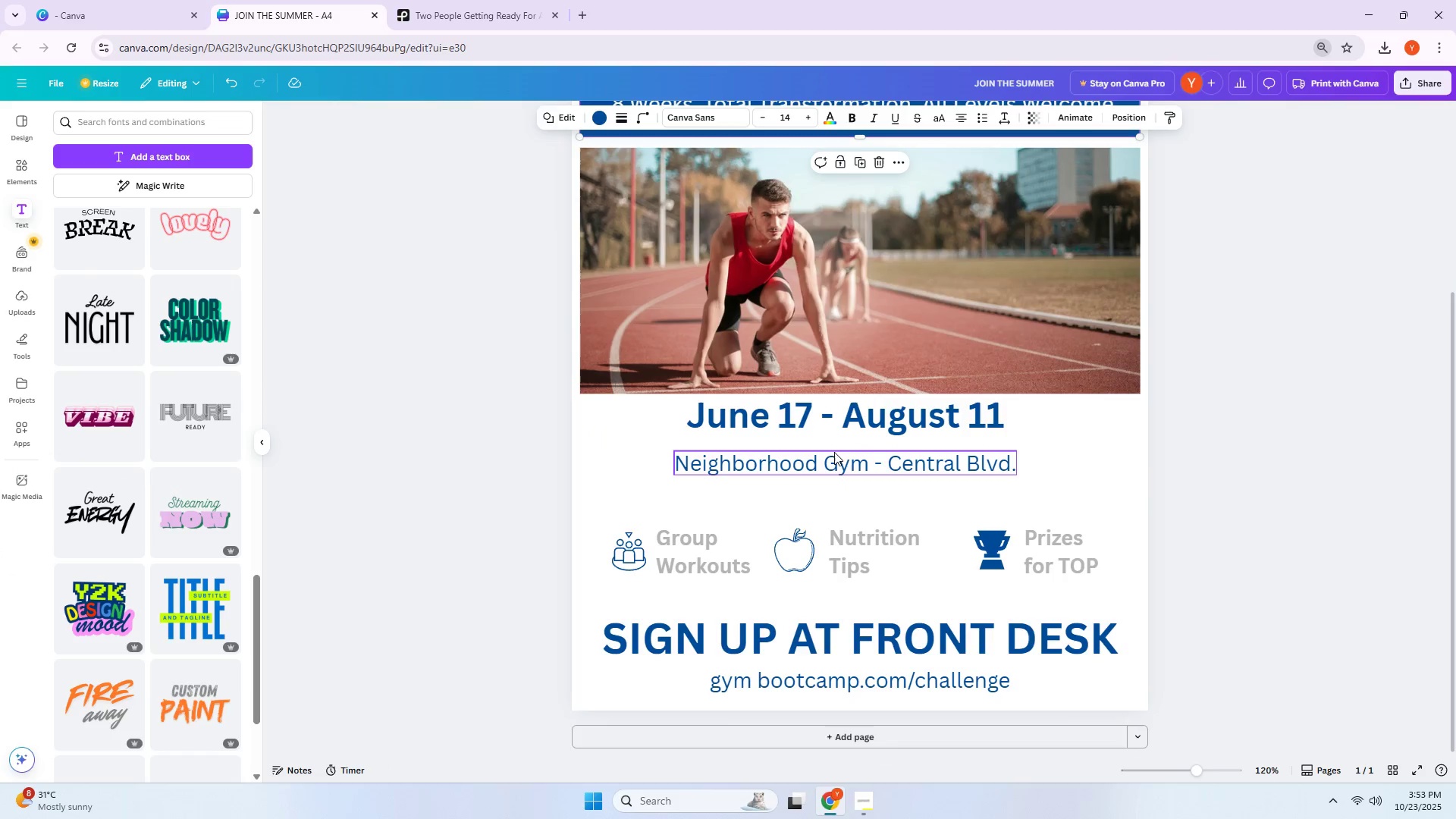 
left_click_drag(start_coordinate=[835, 457], to_coordinate=[836, 488])
 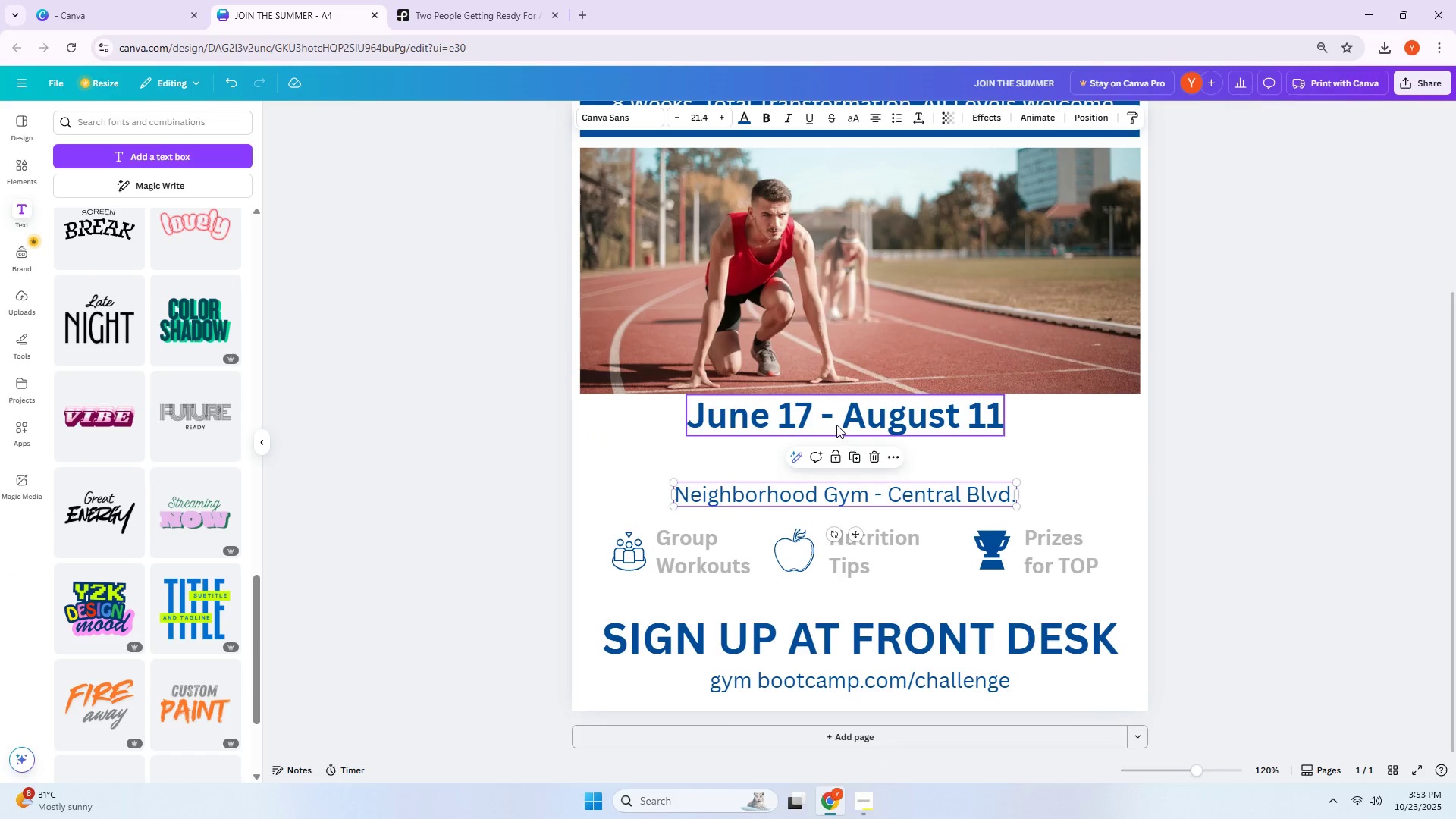 
left_click([836, 425])
 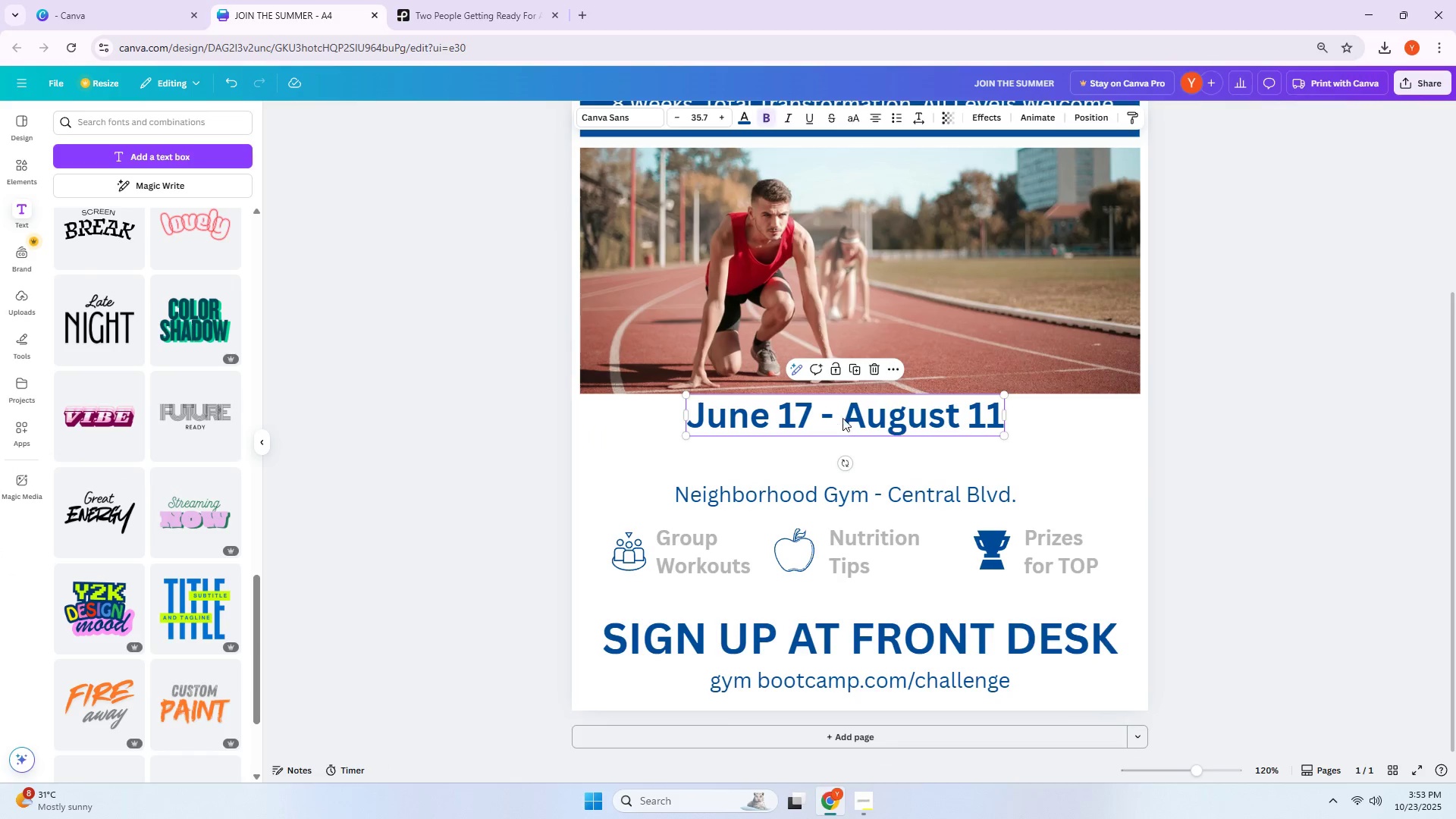 
left_click_drag(start_coordinate=[846, 414], to_coordinate=[848, 445])
 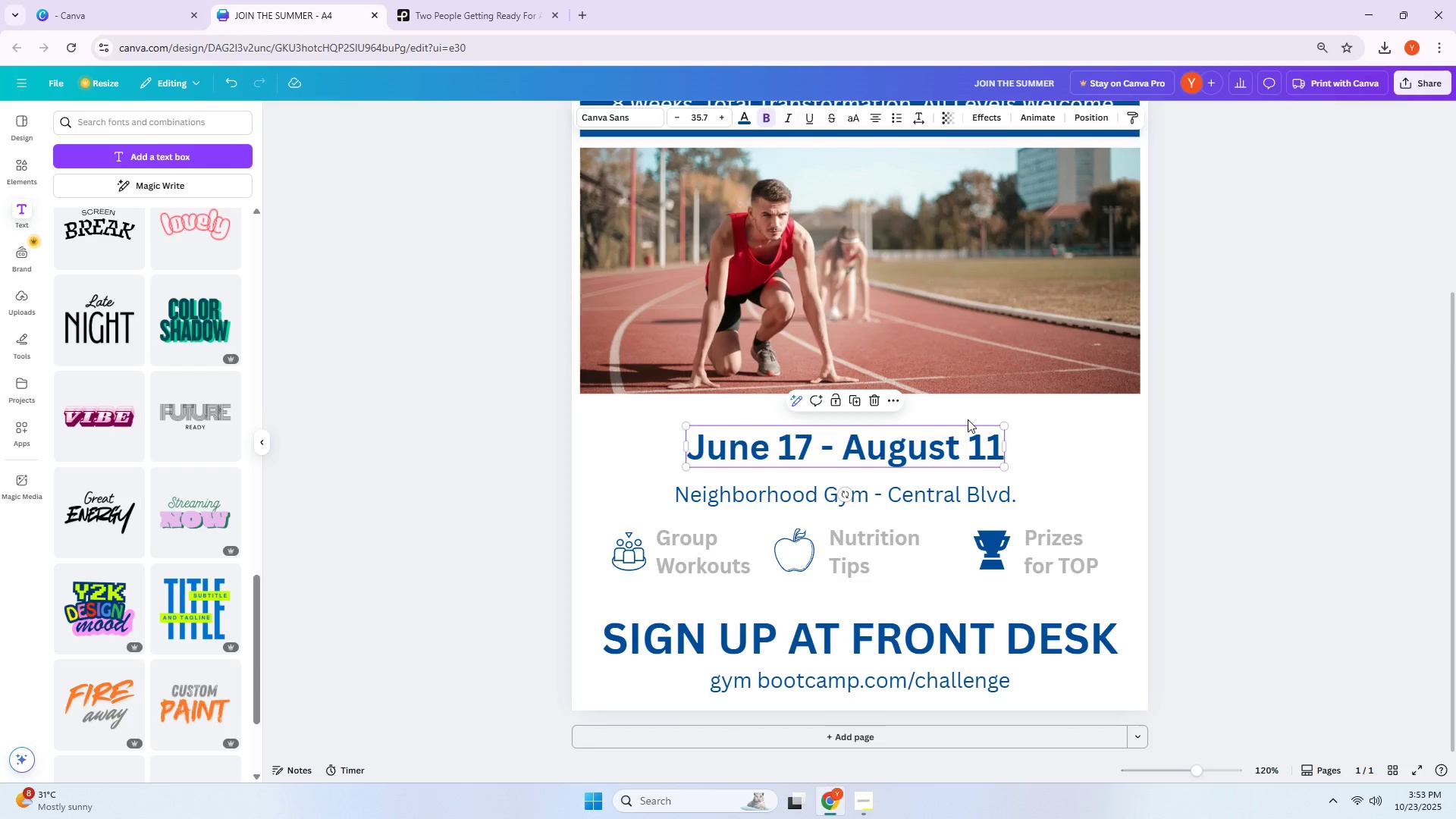 
scroll: coordinate [1021, 413], scroll_direction: up, amount: 4.0
 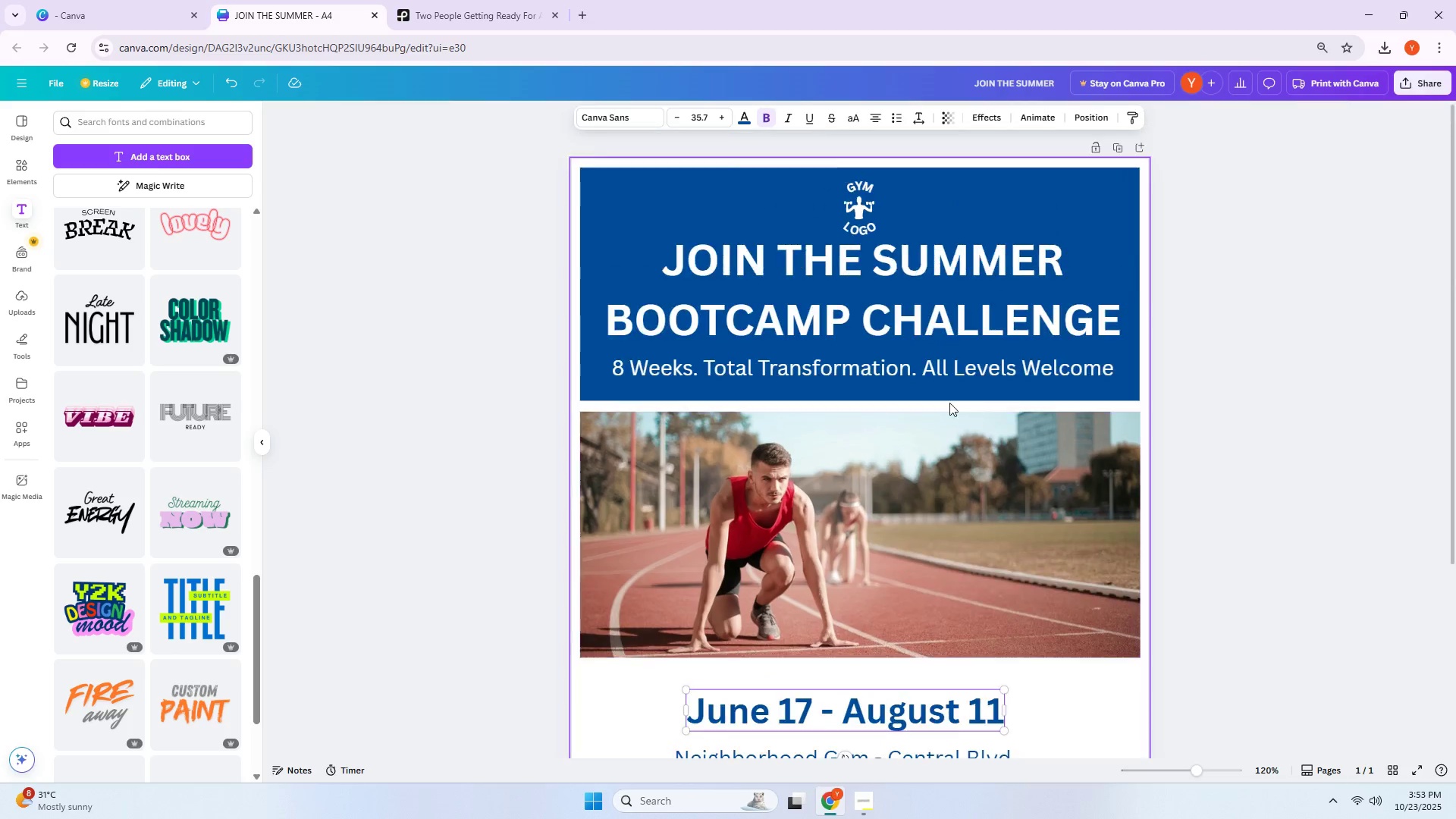 
left_click_drag(start_coordinate=[941, 468], to_coordinate=[939, 422])
 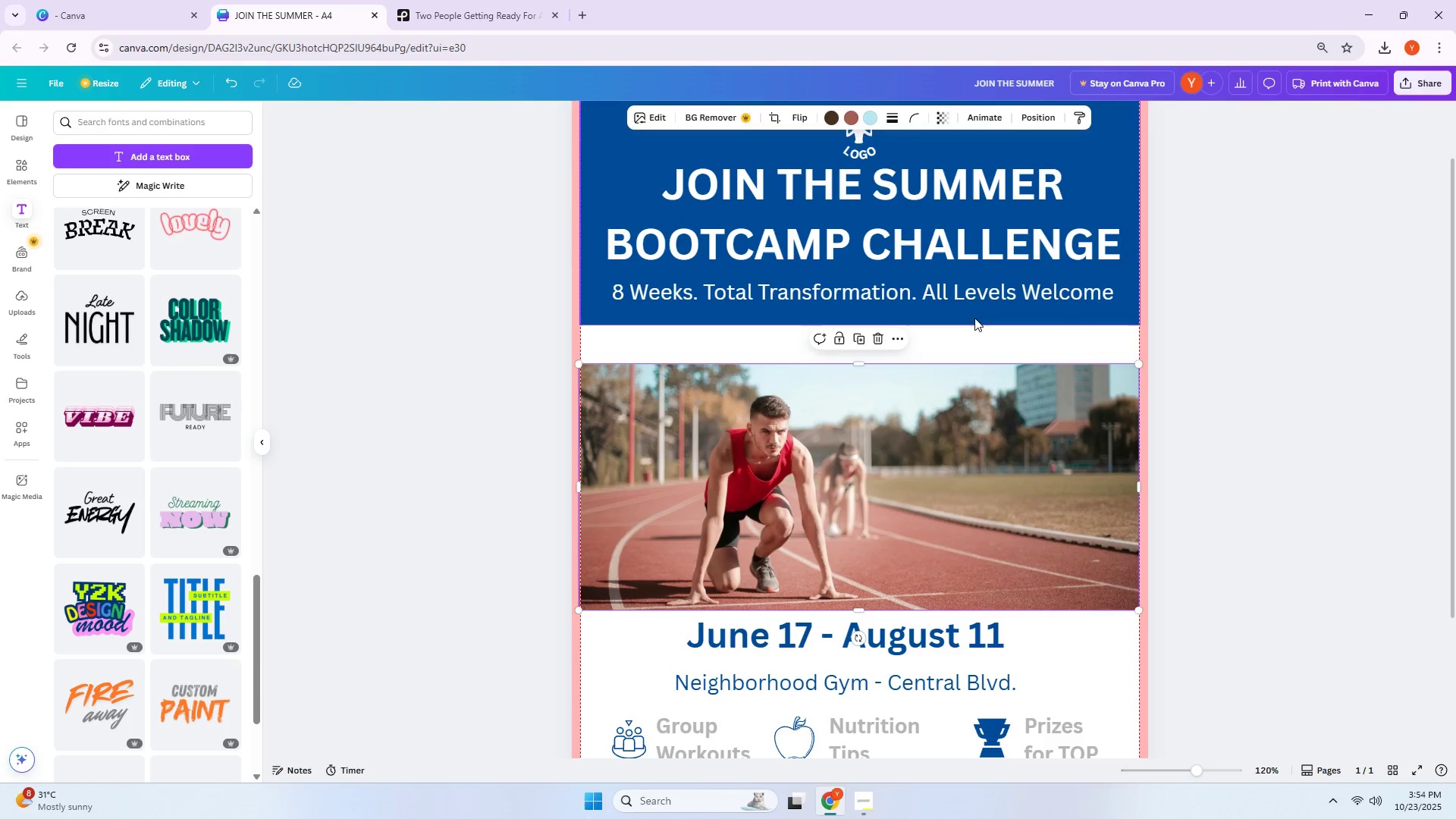 
scroll: coordinate [941, 472], scroll_direction: down, amount: 1.0
 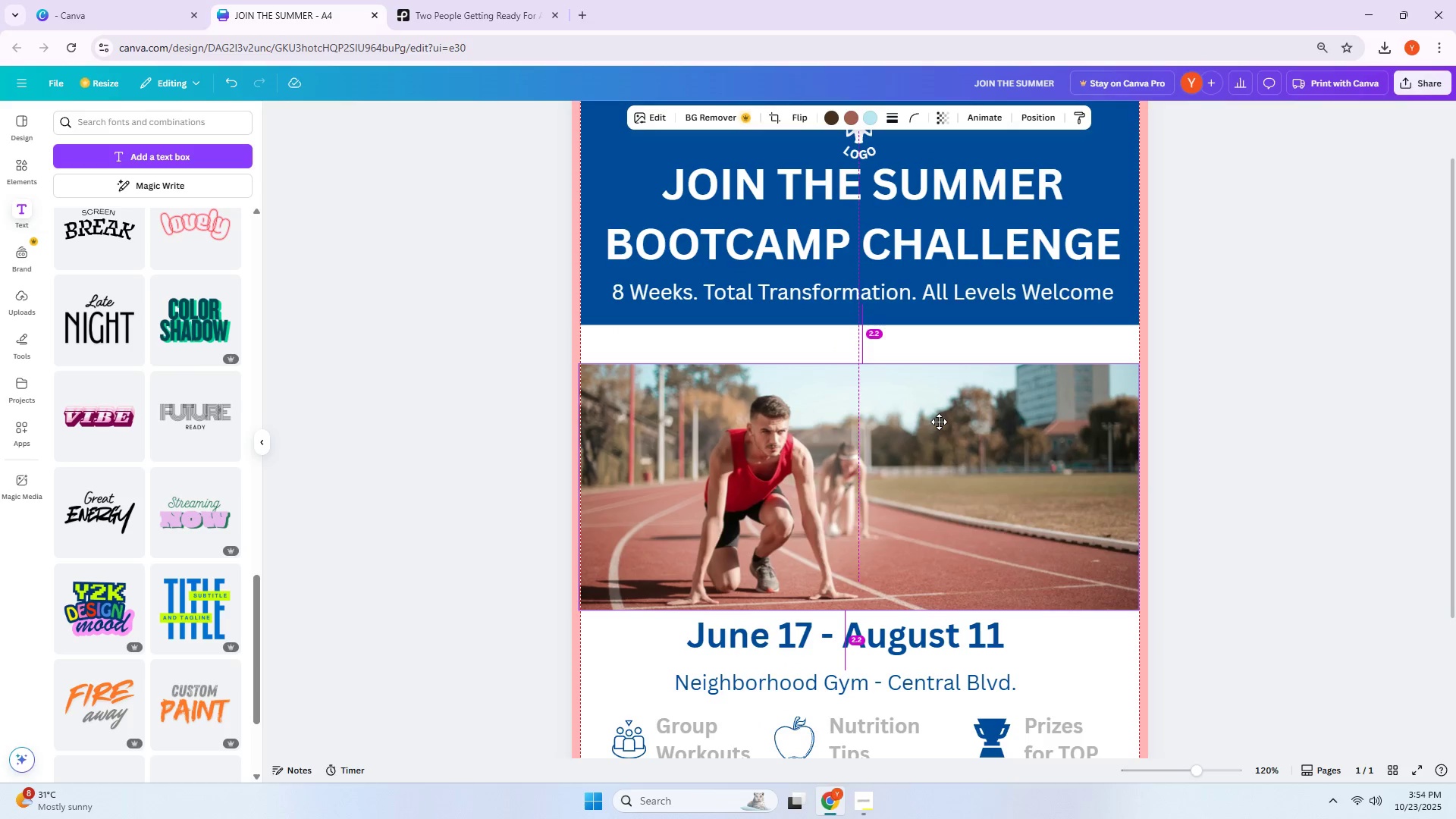 
left_click([974, 318])
 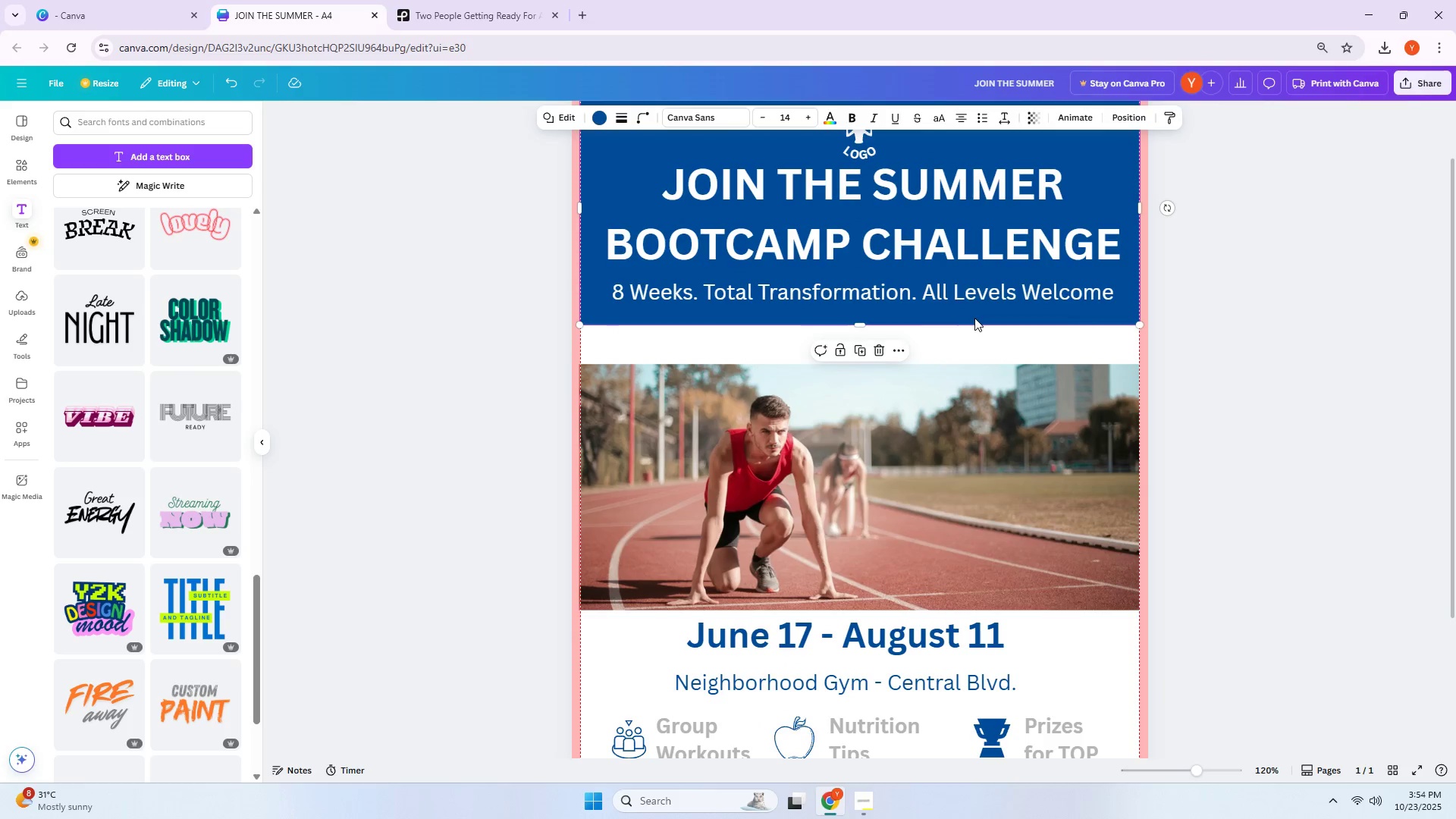 
left_click_drag(start_coordinate=[975, 318], to_coordinate=[971, 356])
 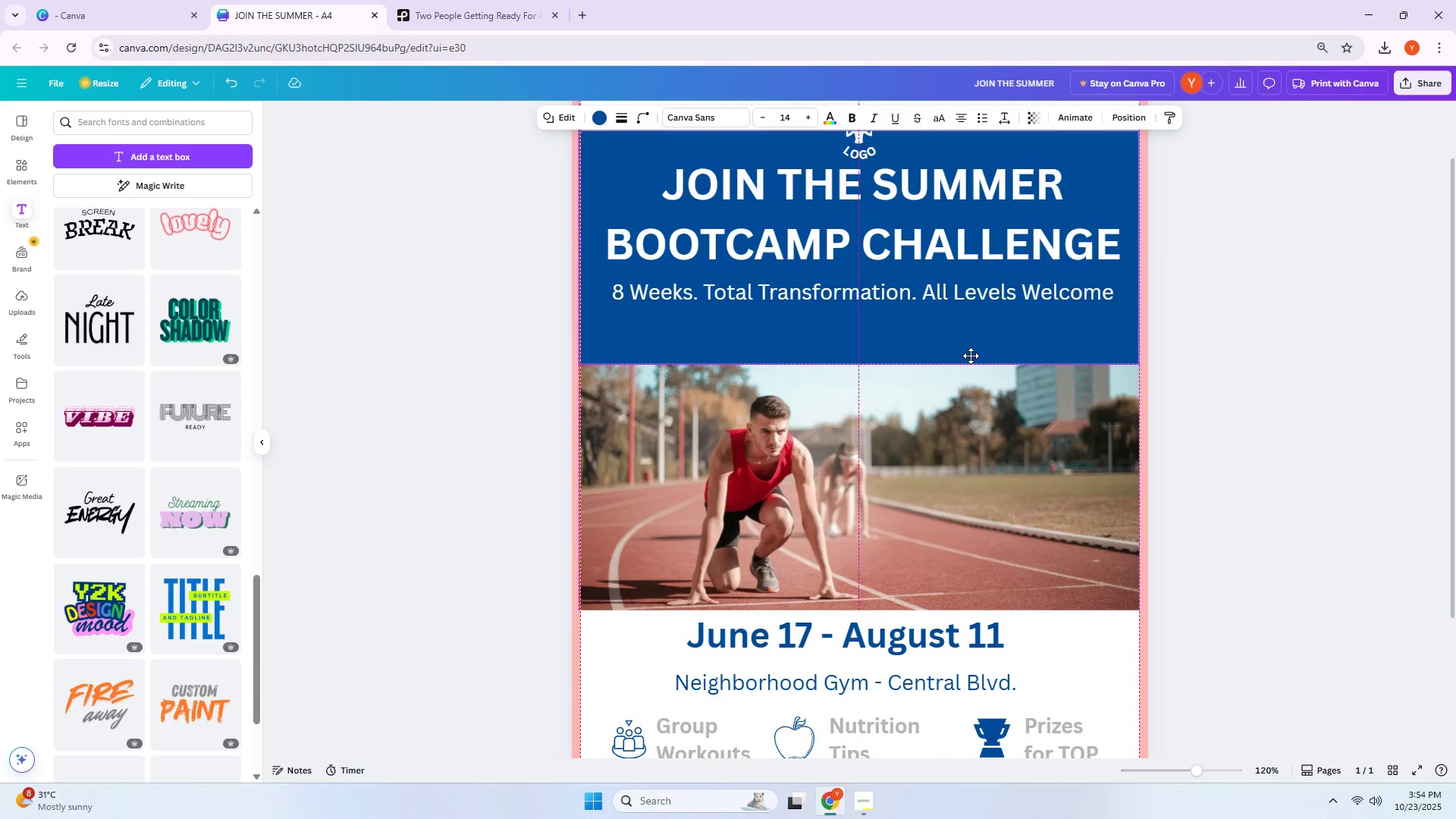 
left_click([971, 356])
 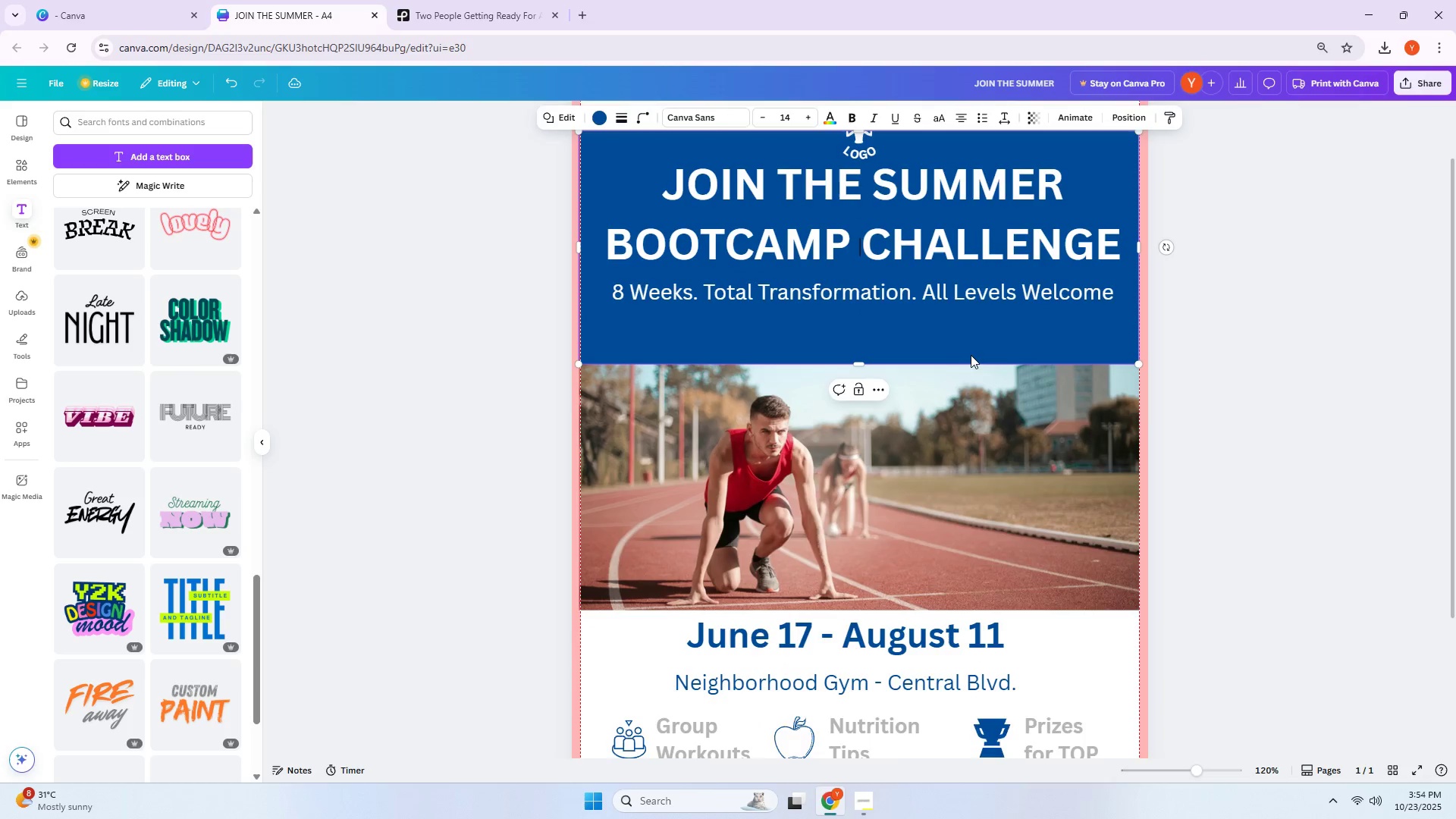 
scroll: coordinate [971, 353], scroll_direction: up, amount: 4.0
 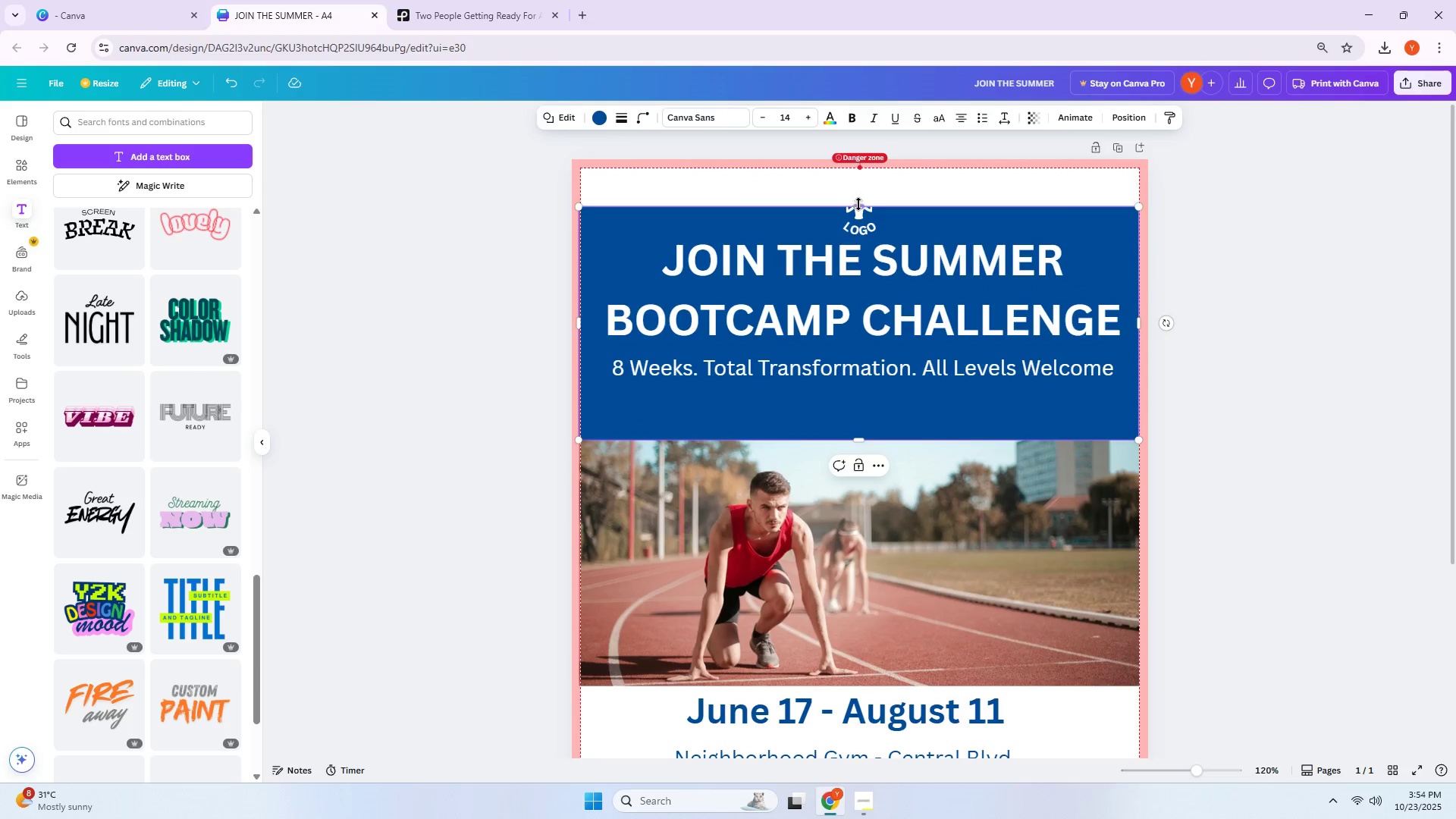 
left_click([801, 221])
 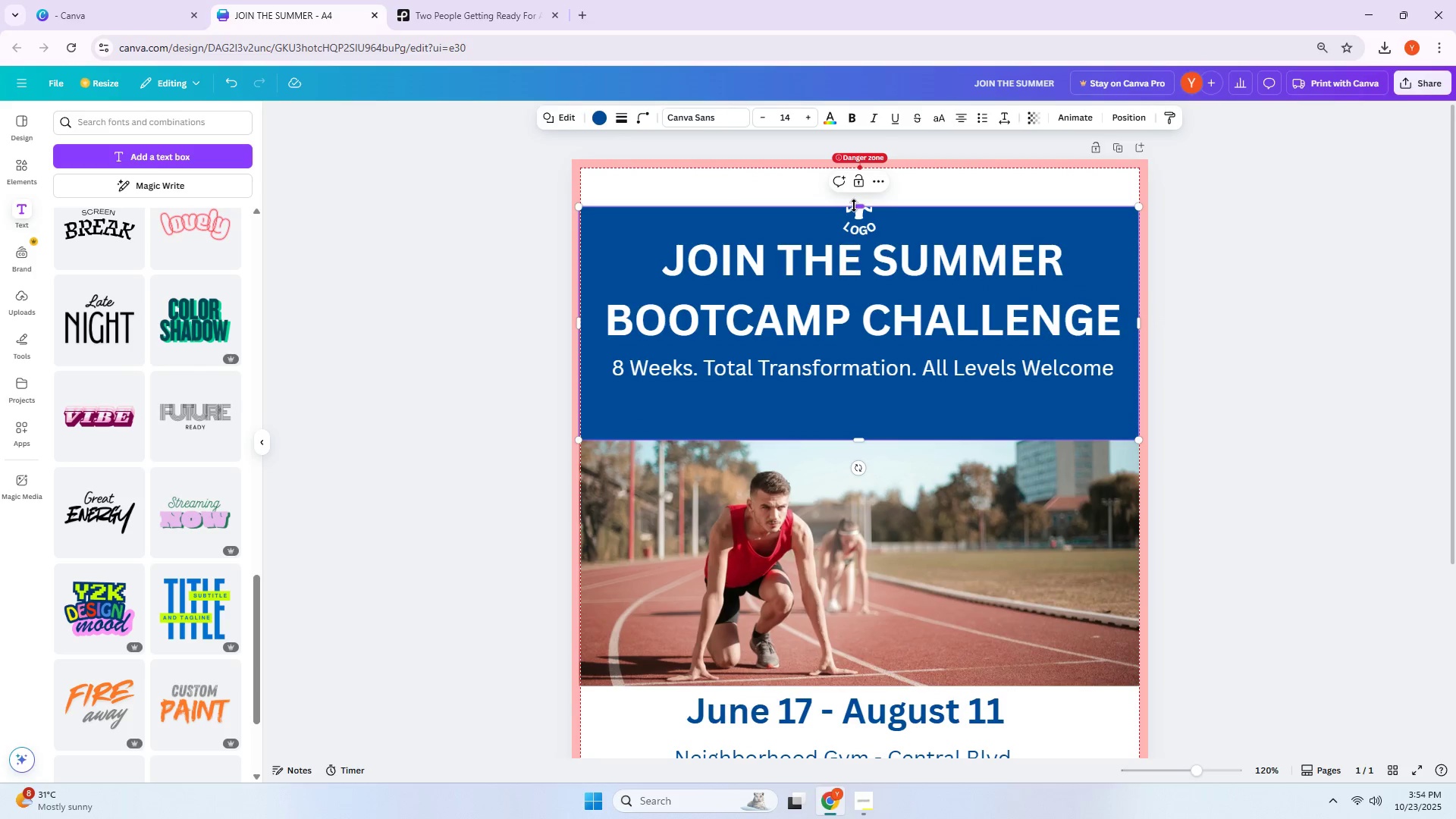 
left_click_drag(start_coordinate=[855, 206], to_coordinate=[858, 166])
 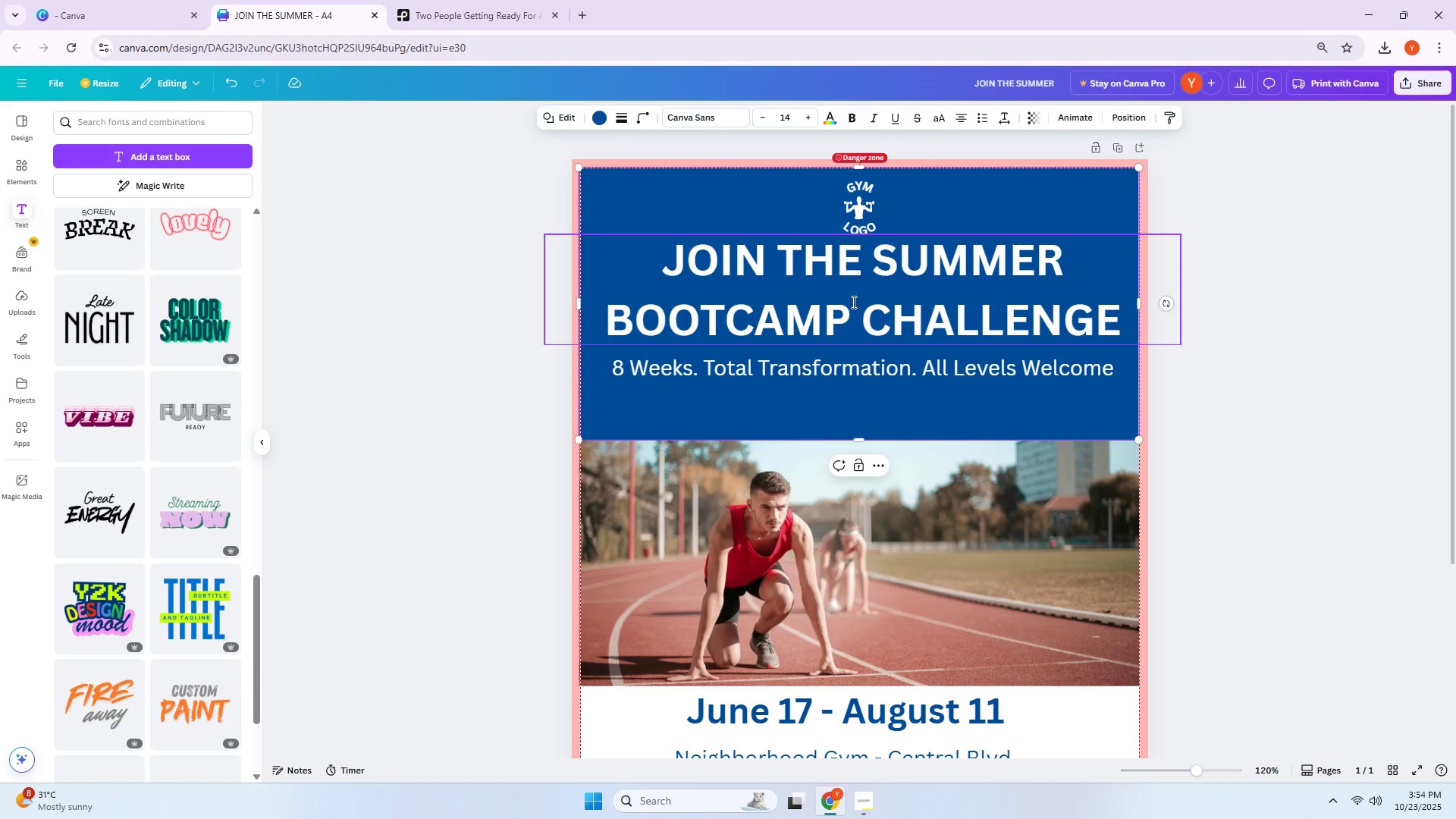 
left_click([852, 316])
 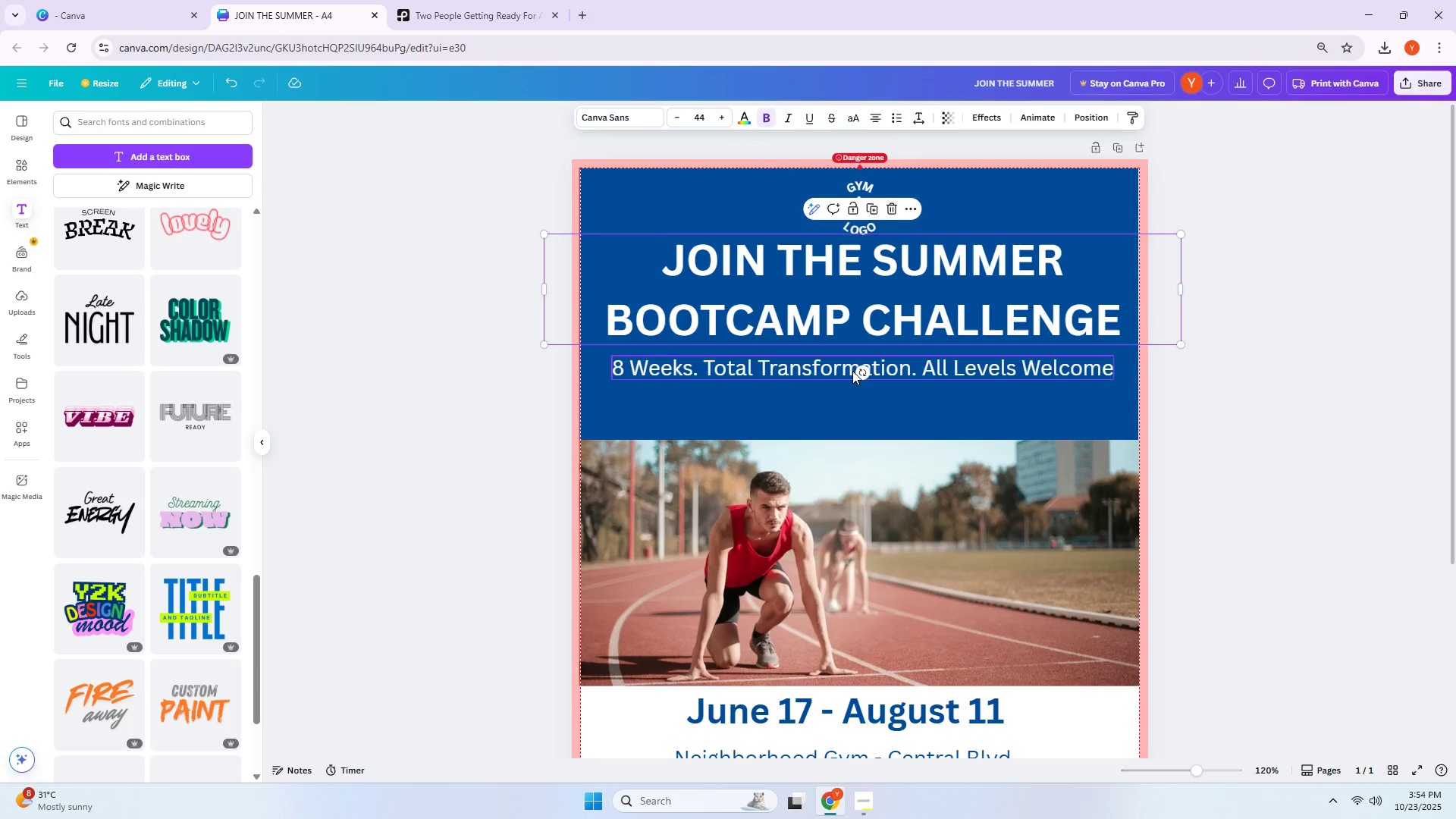 
left_click_drag(start_coordinate=[852, 371], to_coordinate=[845, 395])
 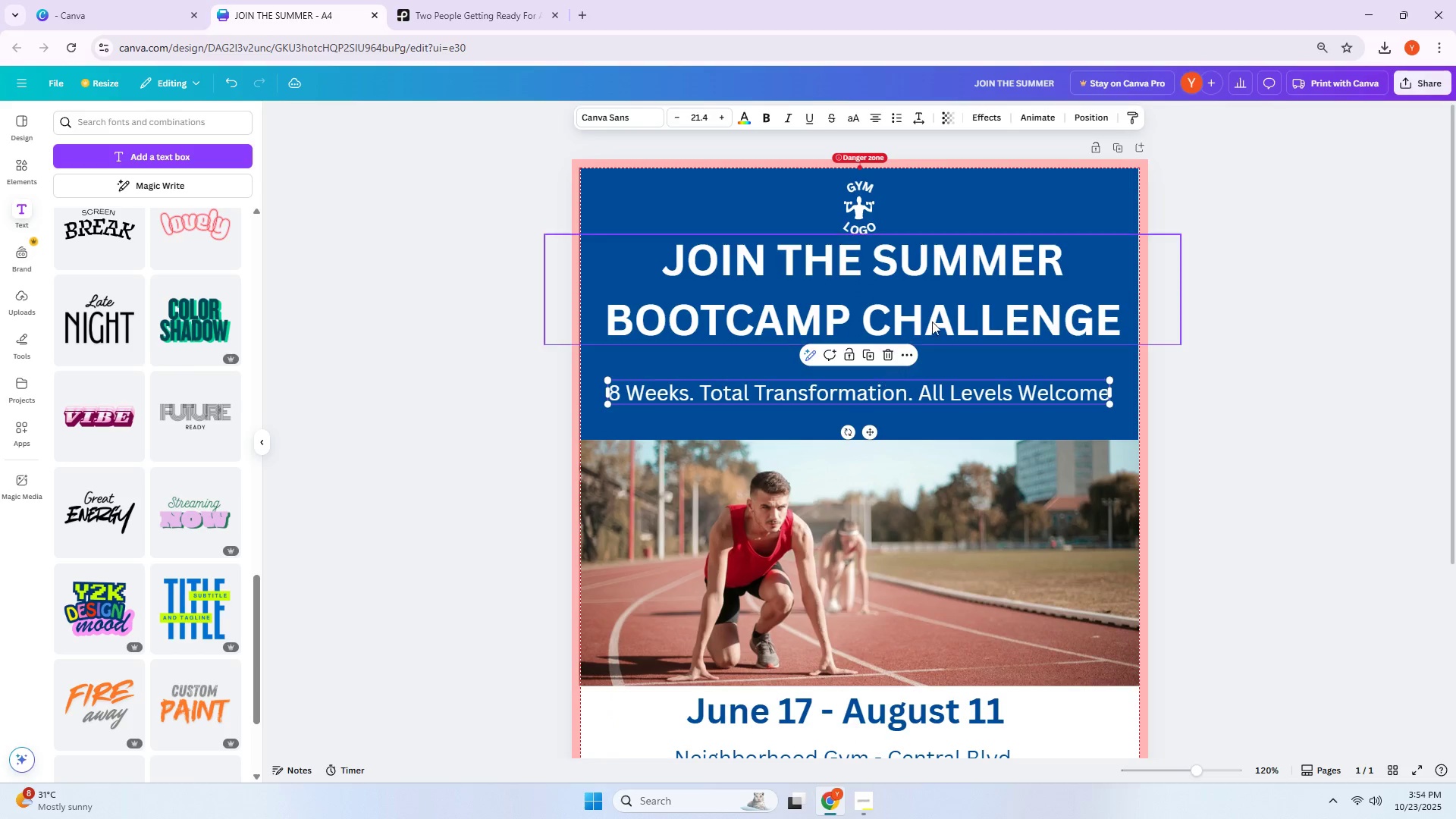 
left_click_drag(start_coordinate=[954, 290], to_coordinate=[953, 309])
 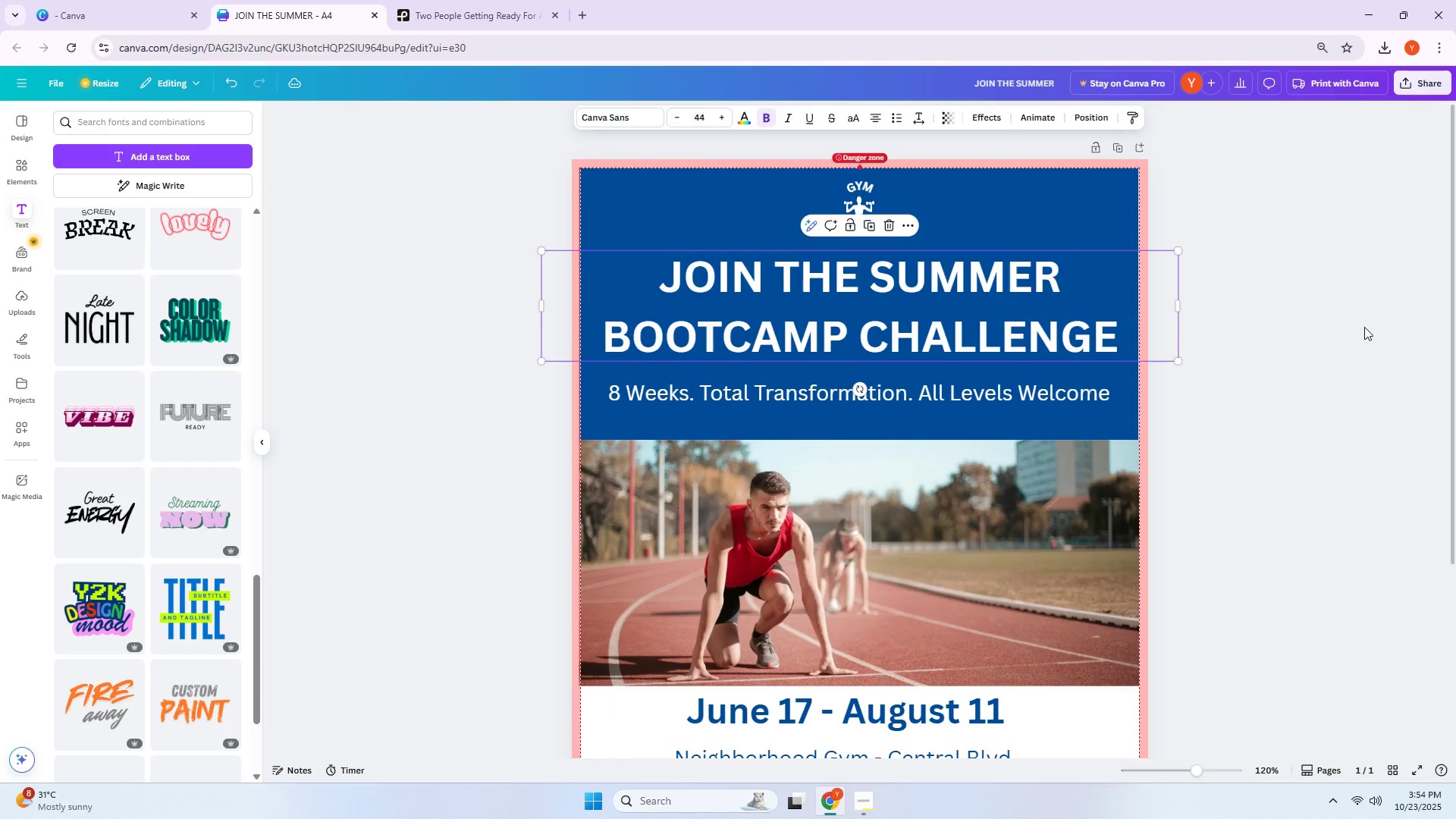 
left_click([1364, 327])
 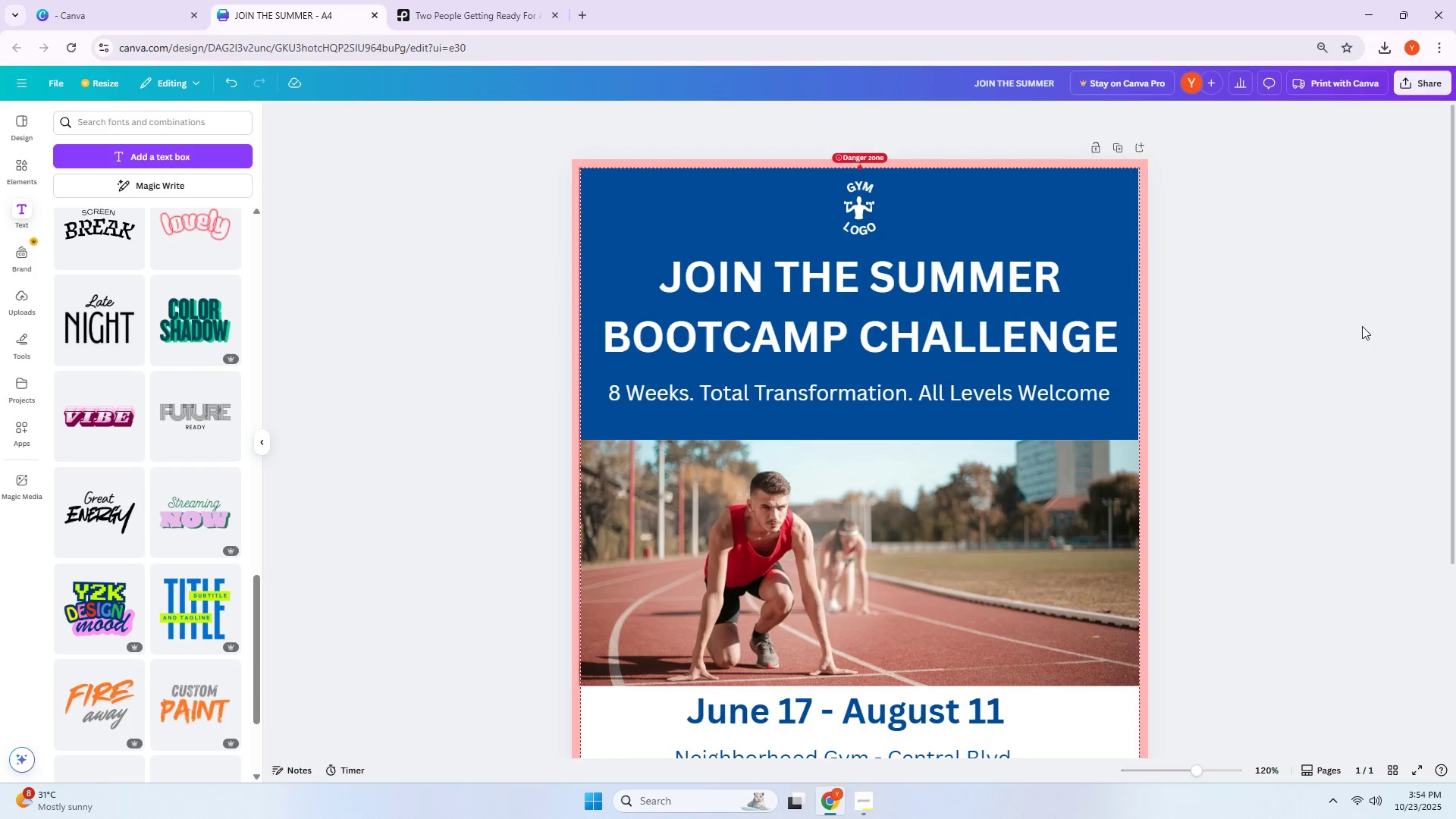 
scroll: coordinate [1163, 367], scroll_direction: down, amount: 6.0
 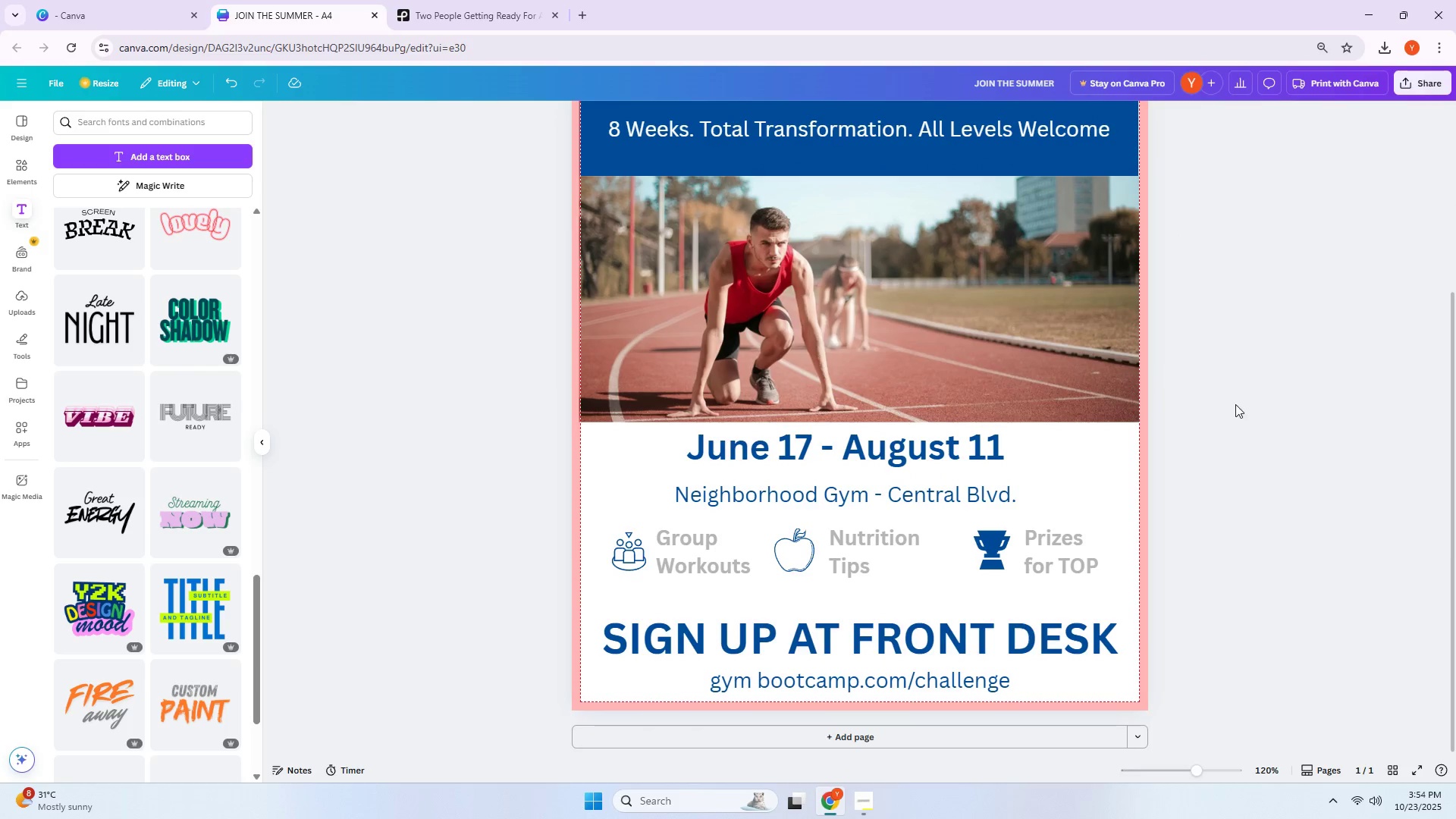 
left_click([1332, 406])
 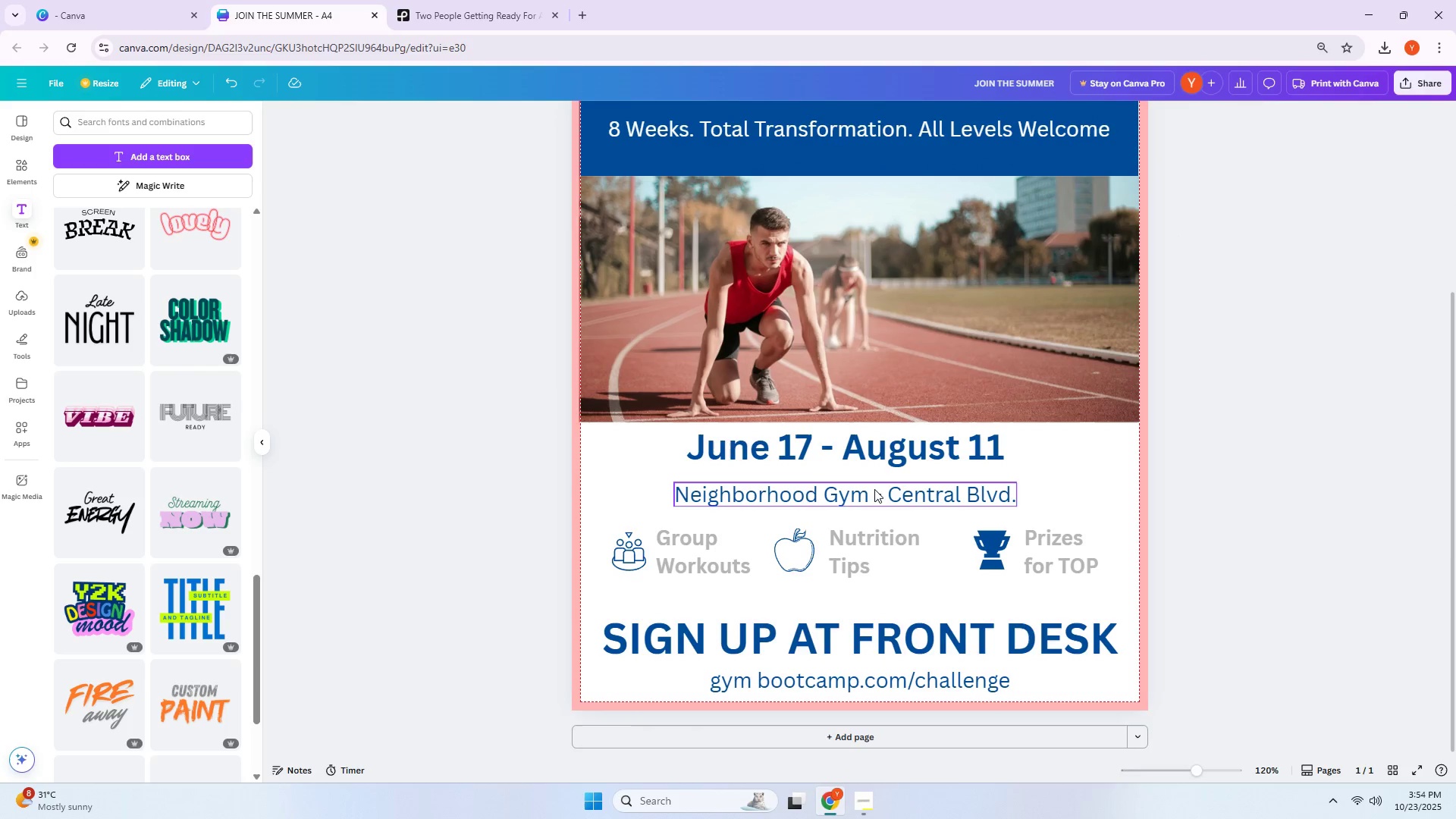 
scroll: coordinate [802, 488], scroll_direction: up, amount: 1.0
 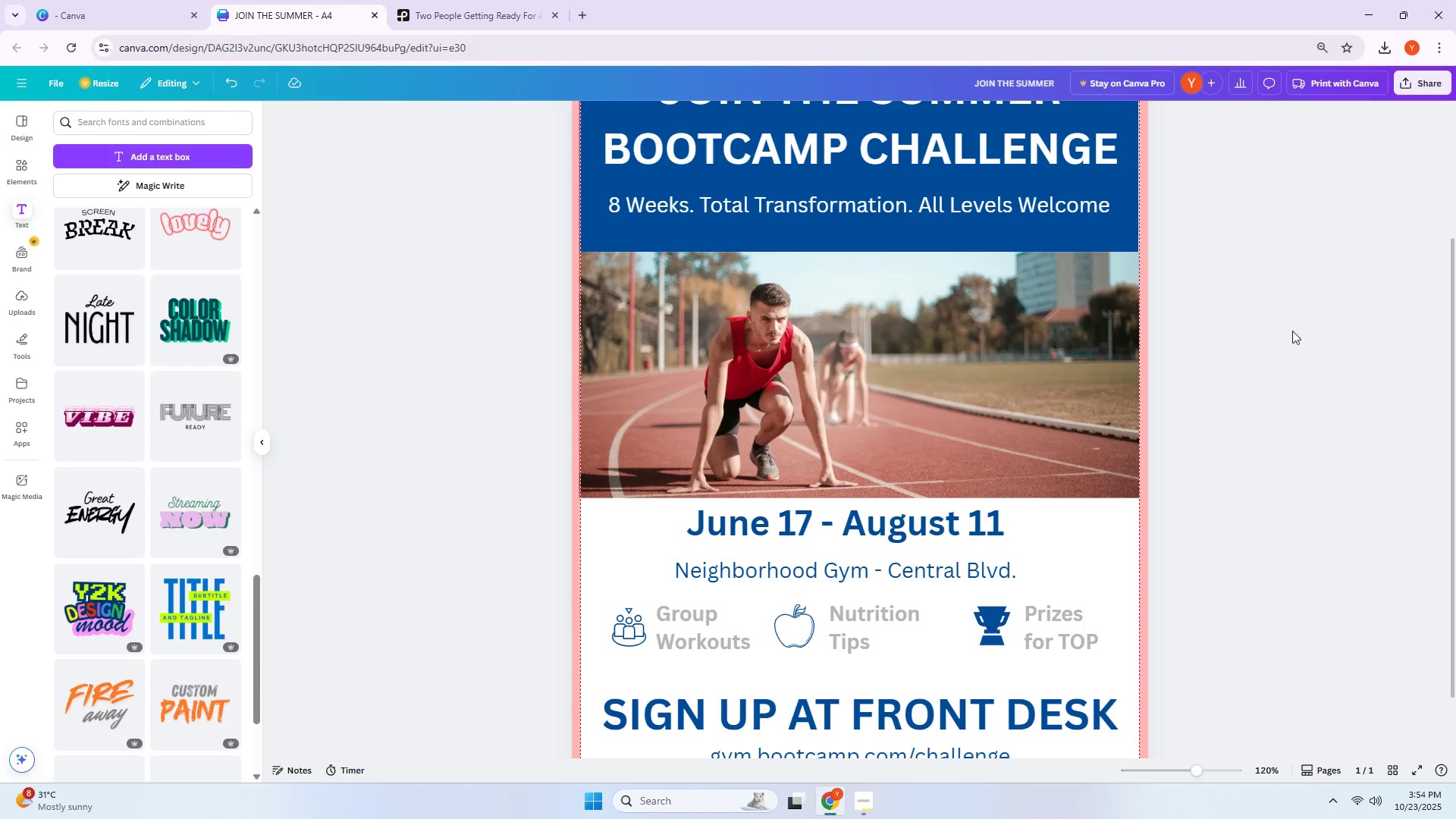 
left_click([839, 349])
 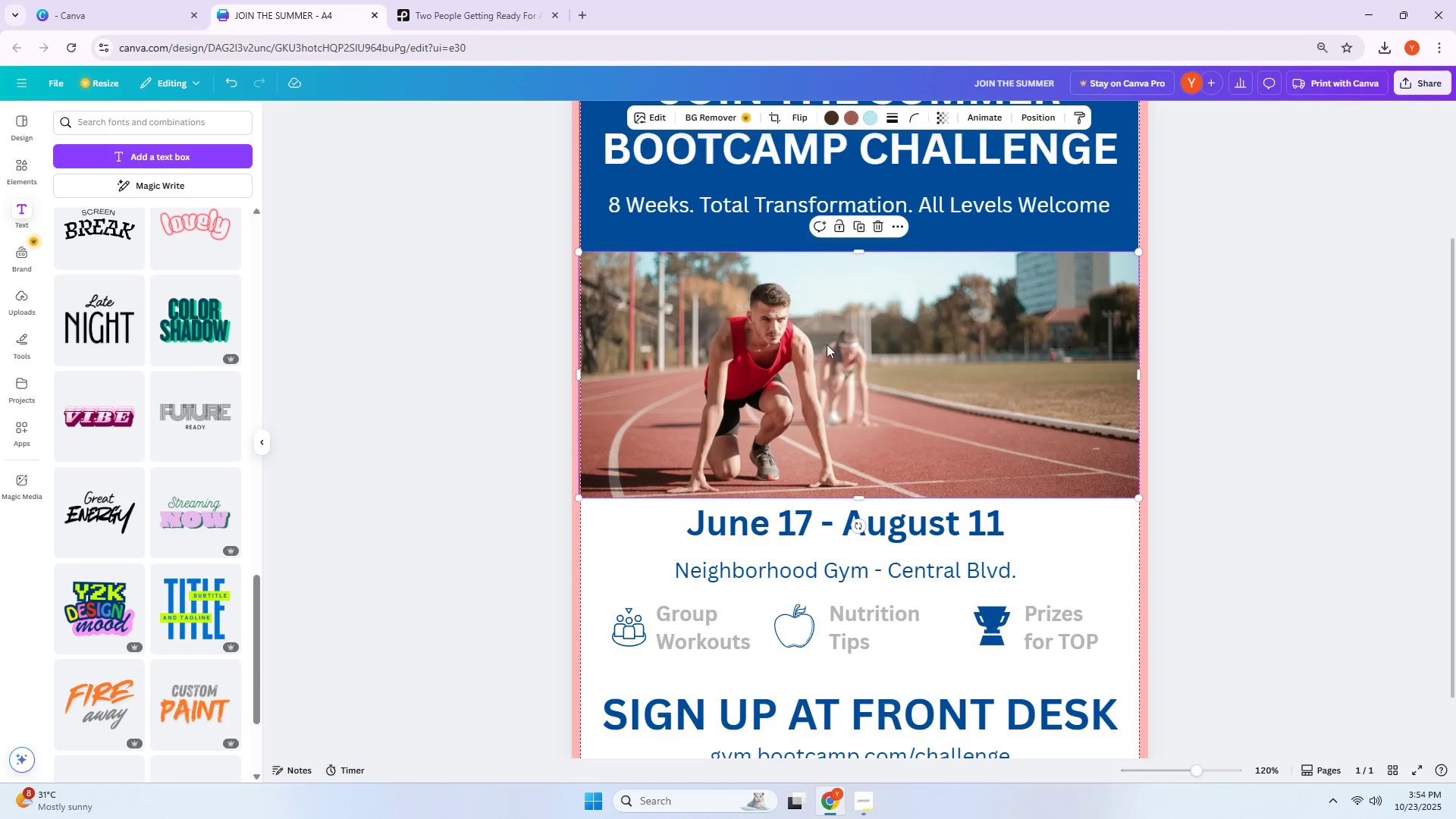 
scroll: coordinate [748, 331], scroll_direction: up, amount: 3.0
 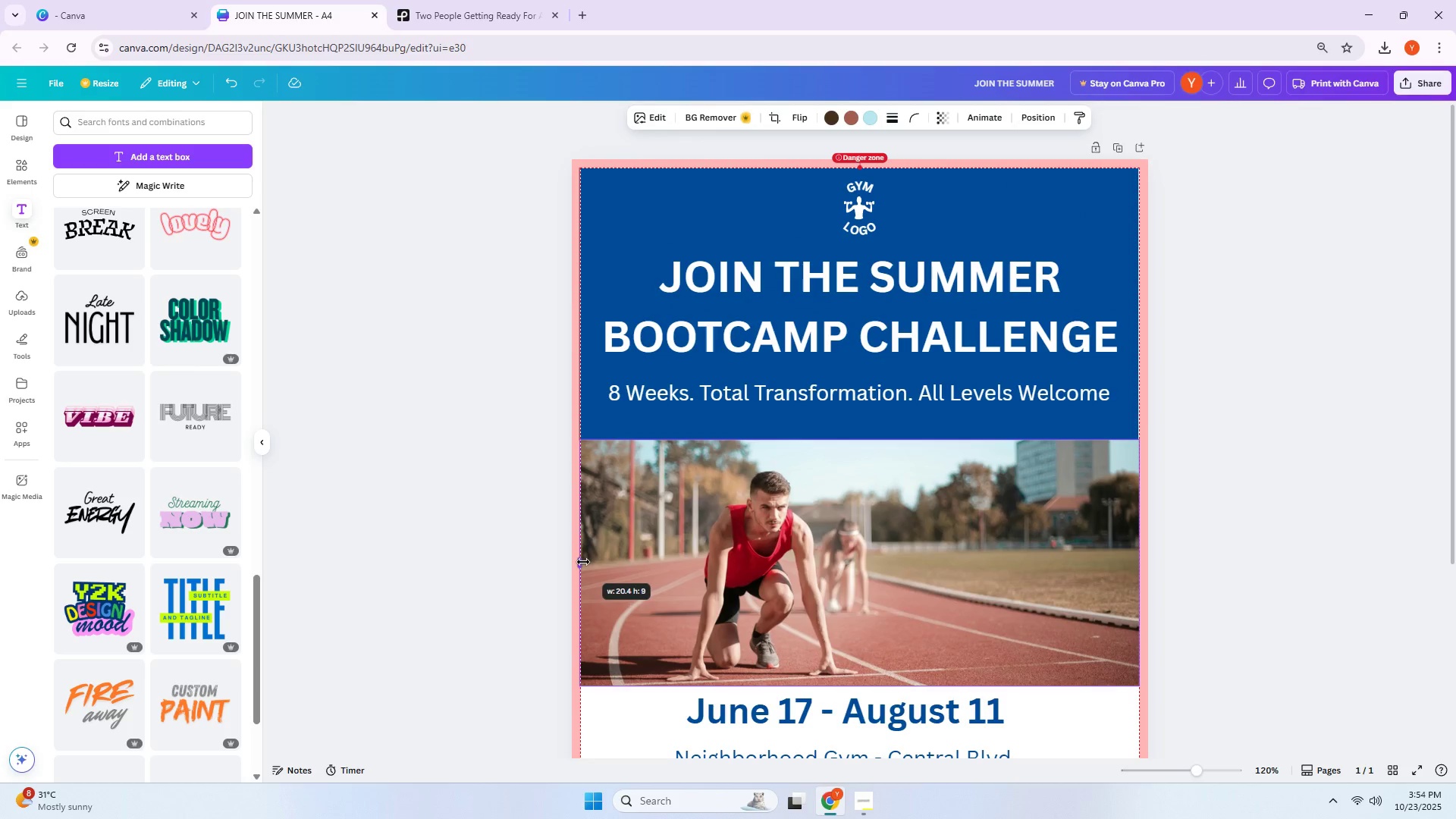 
left_click([642, 282])
 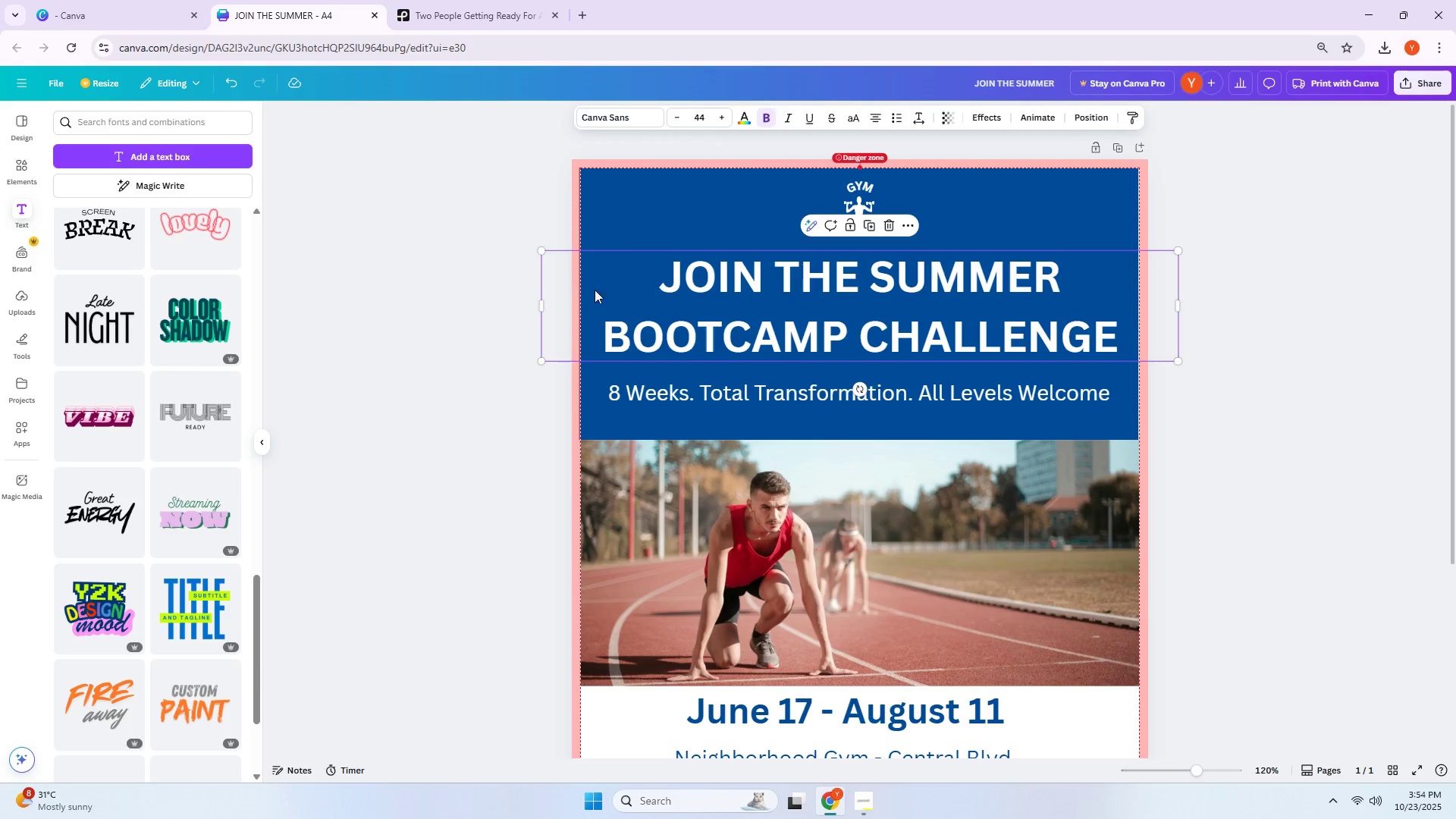 
left_click_drag(start_coordinate=[536, 310], to_coordinate=[557, 313])
 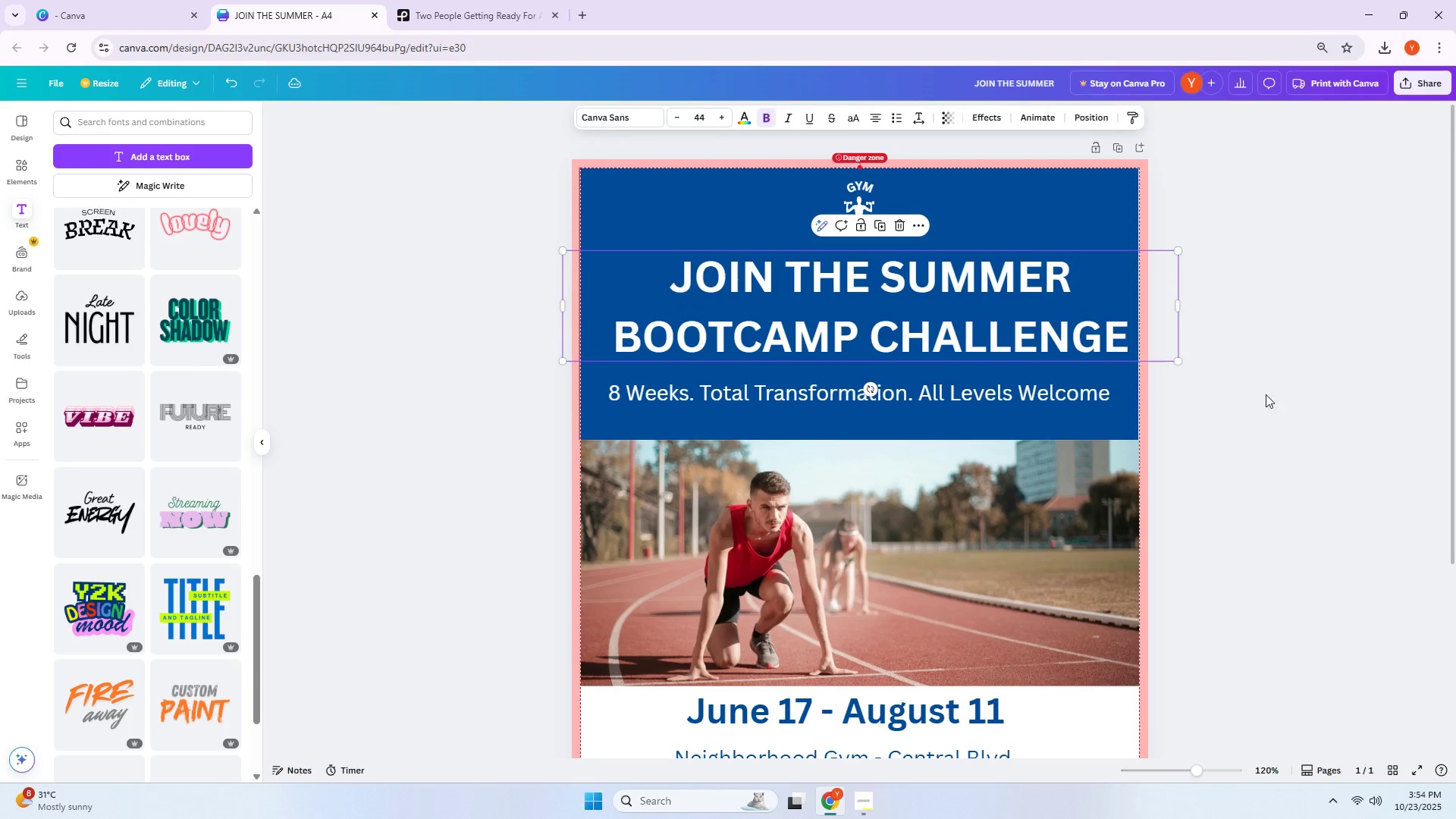 
key(Control+Z)
 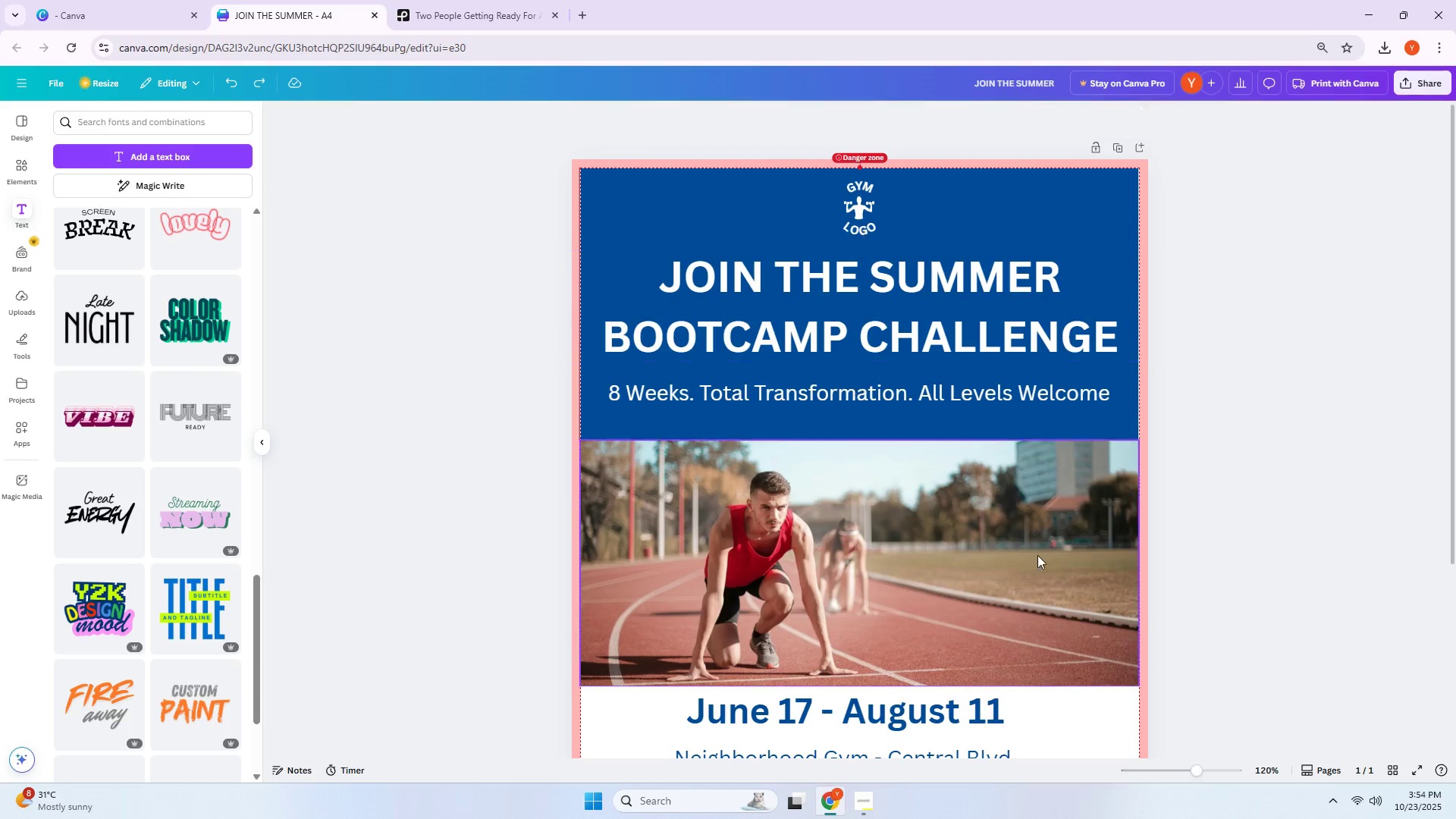 
double_click([1035, 556])
 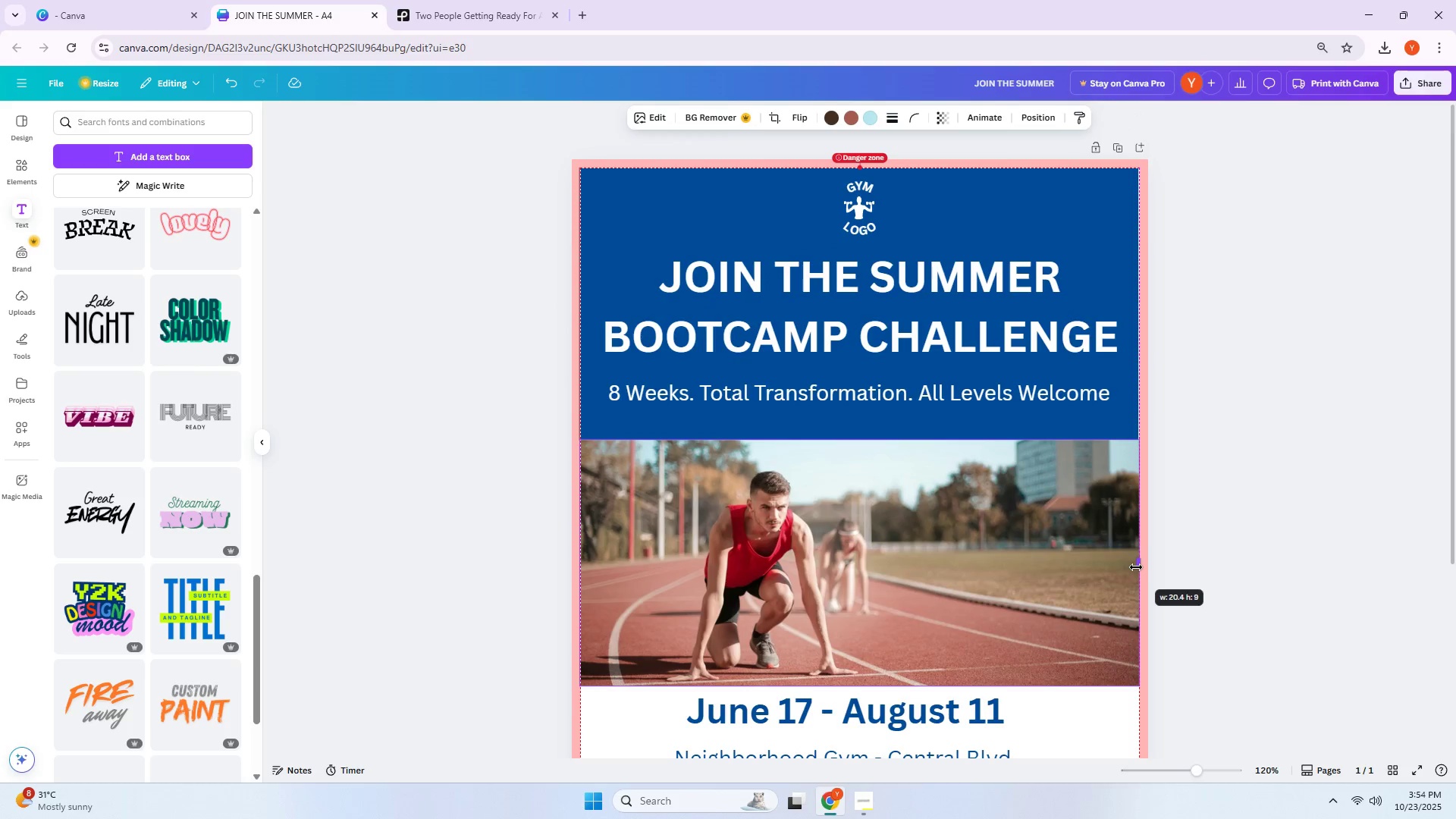 
left_click([1107, 418])
 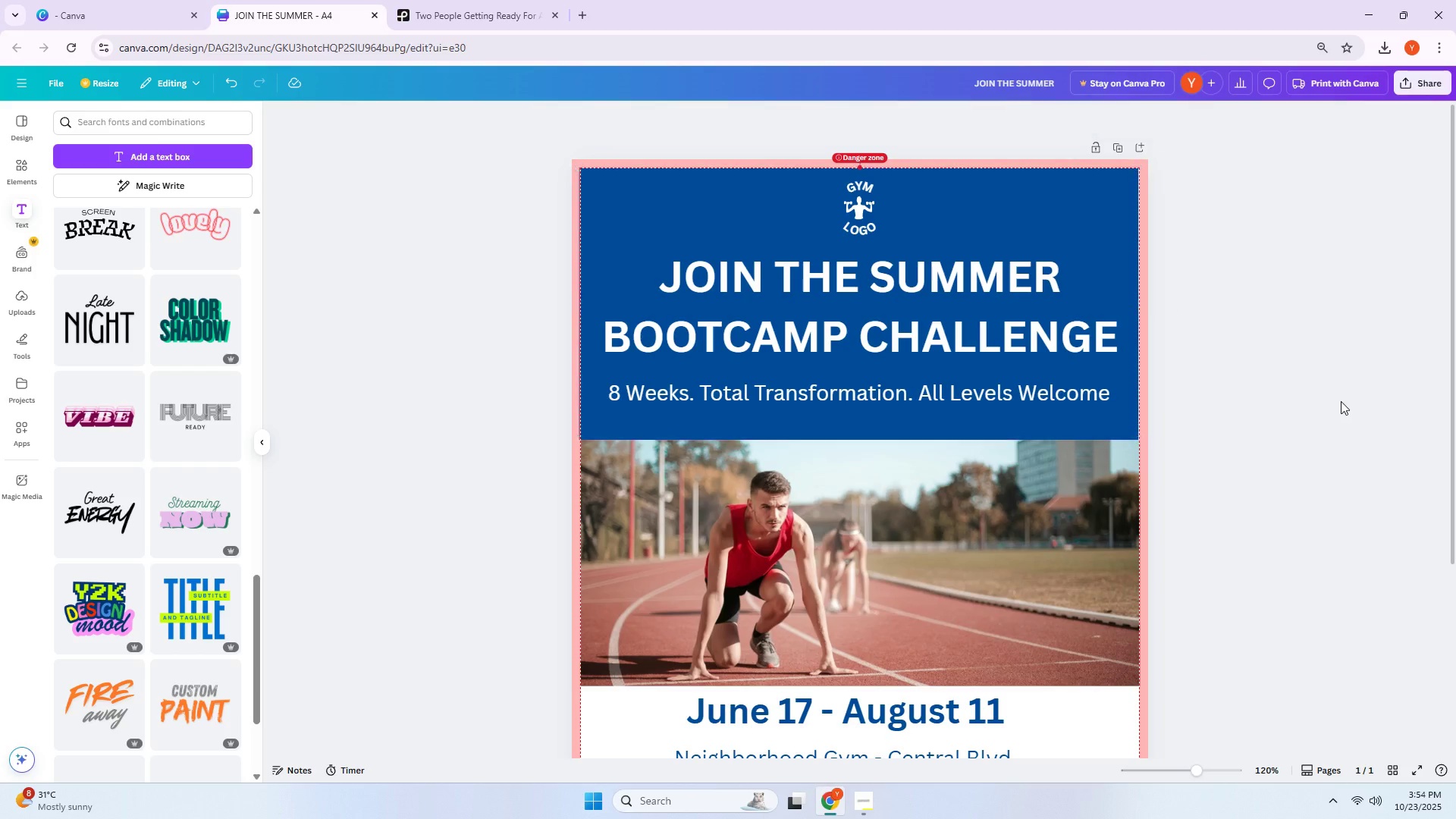 
triple_click([1341, 401])
 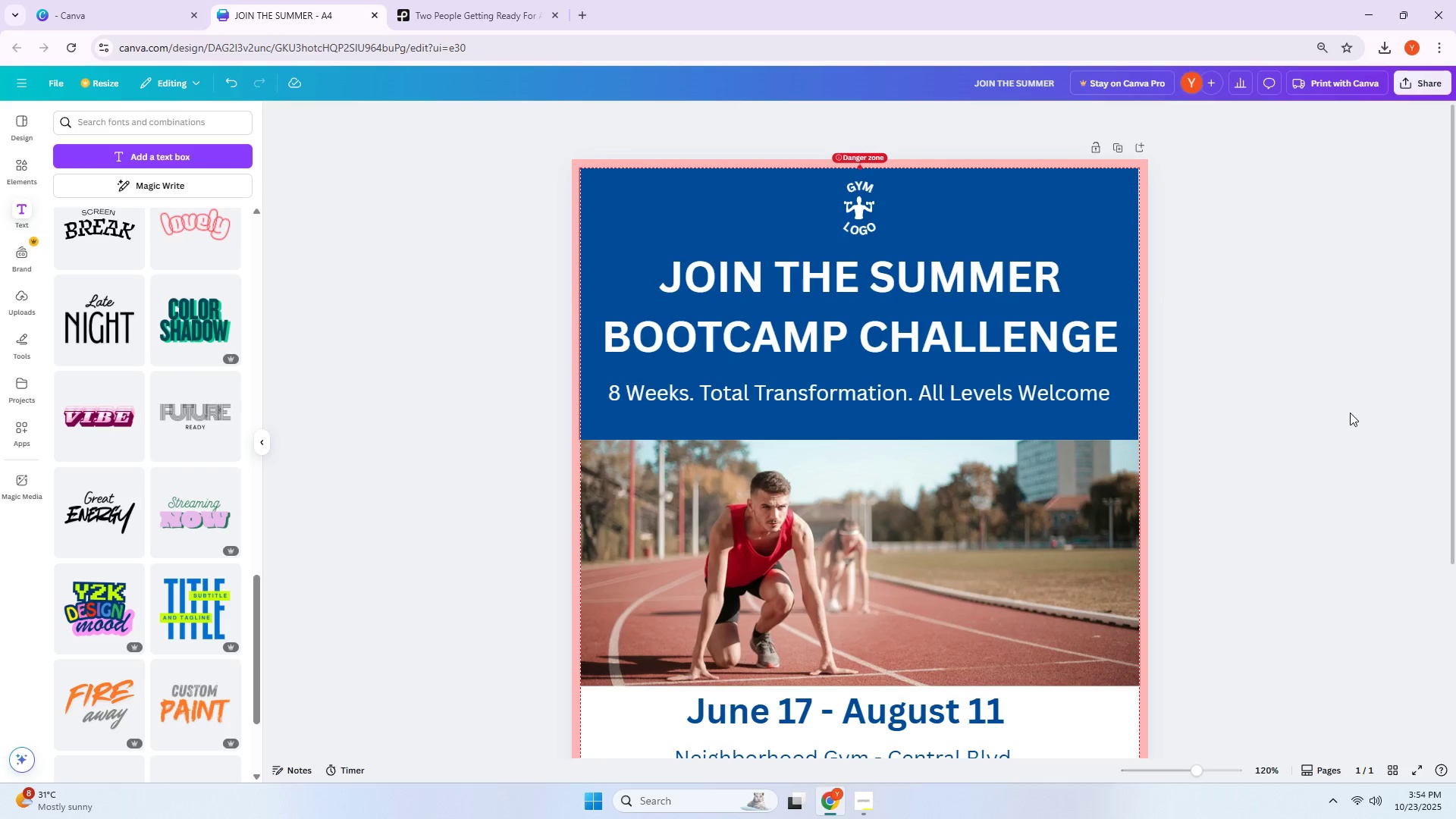 
triple_click([1351, 413])
 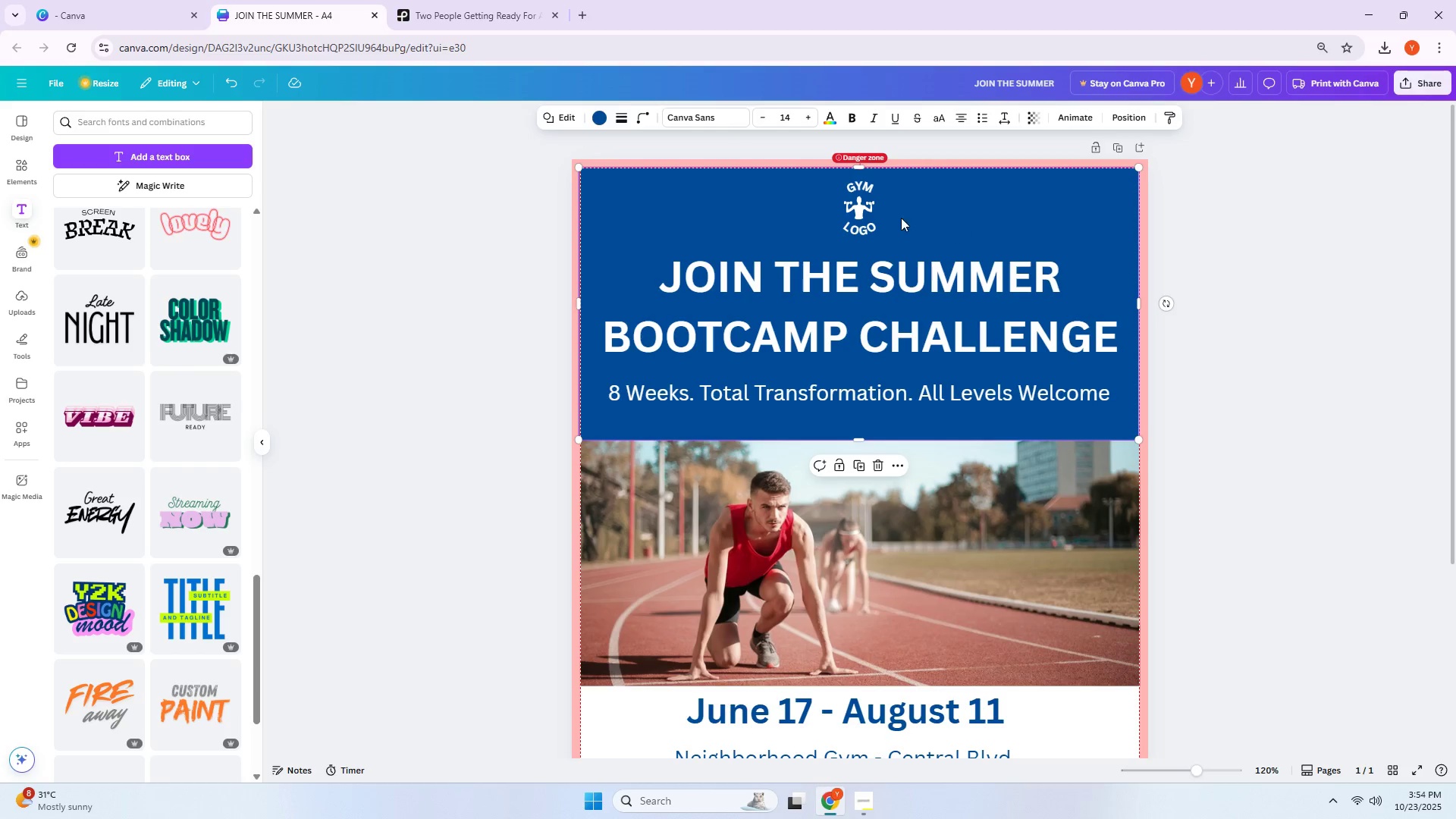 
double_click([859, 203])
 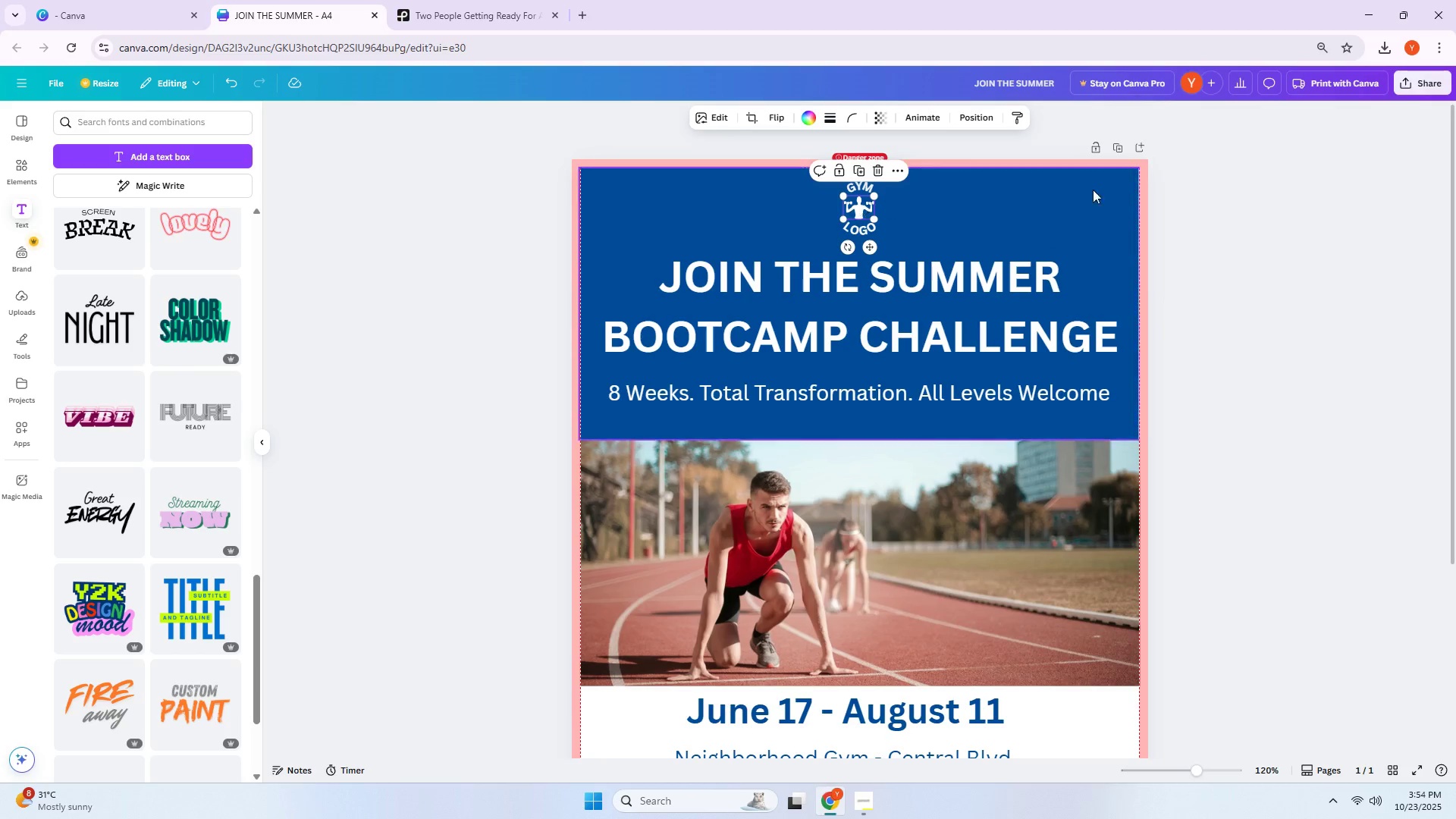 
left_click_drag(start_coordinate=[1302, 246], to_coordinate=[1295, 246])
 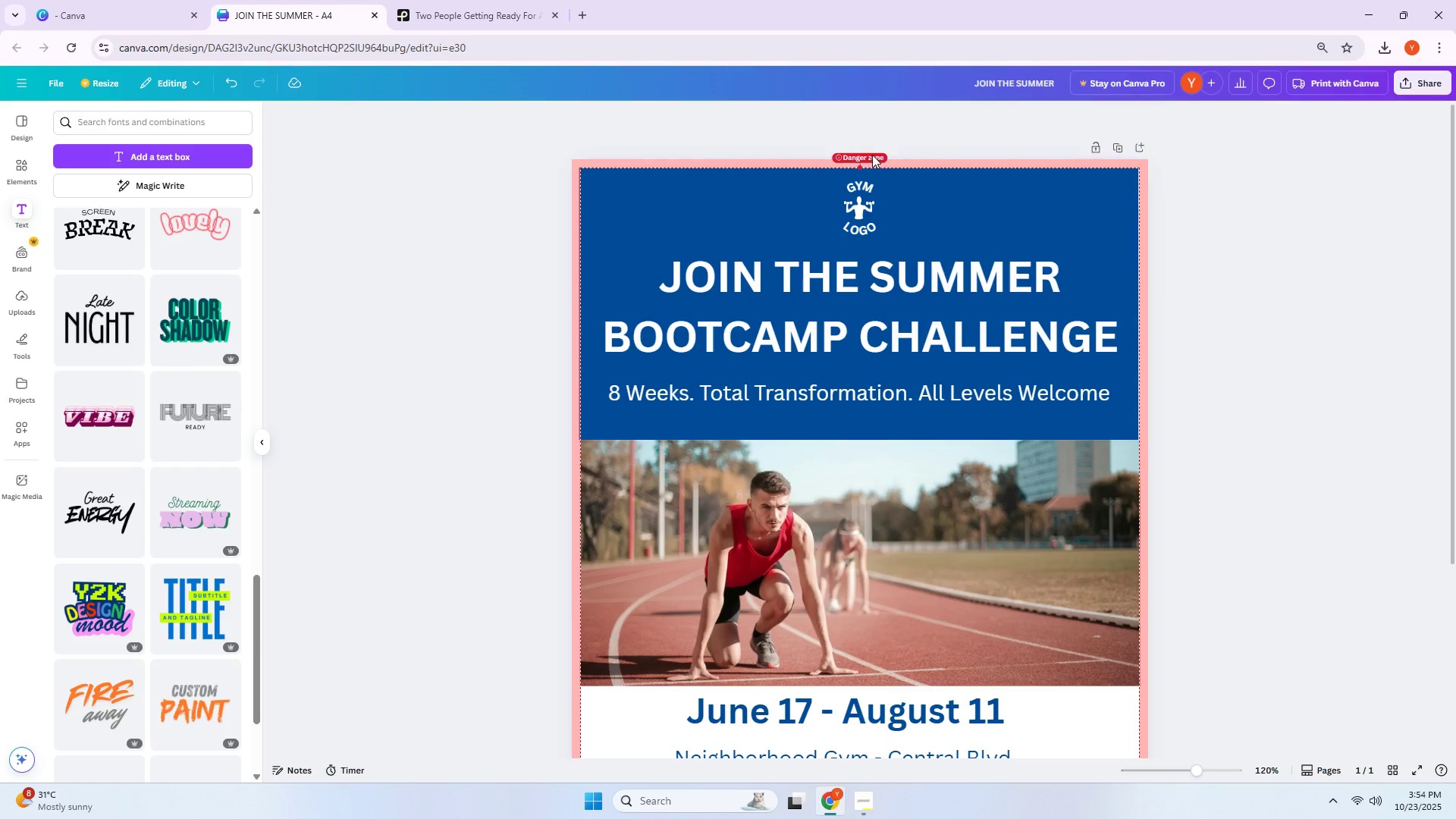 
left_click([869, 155])
 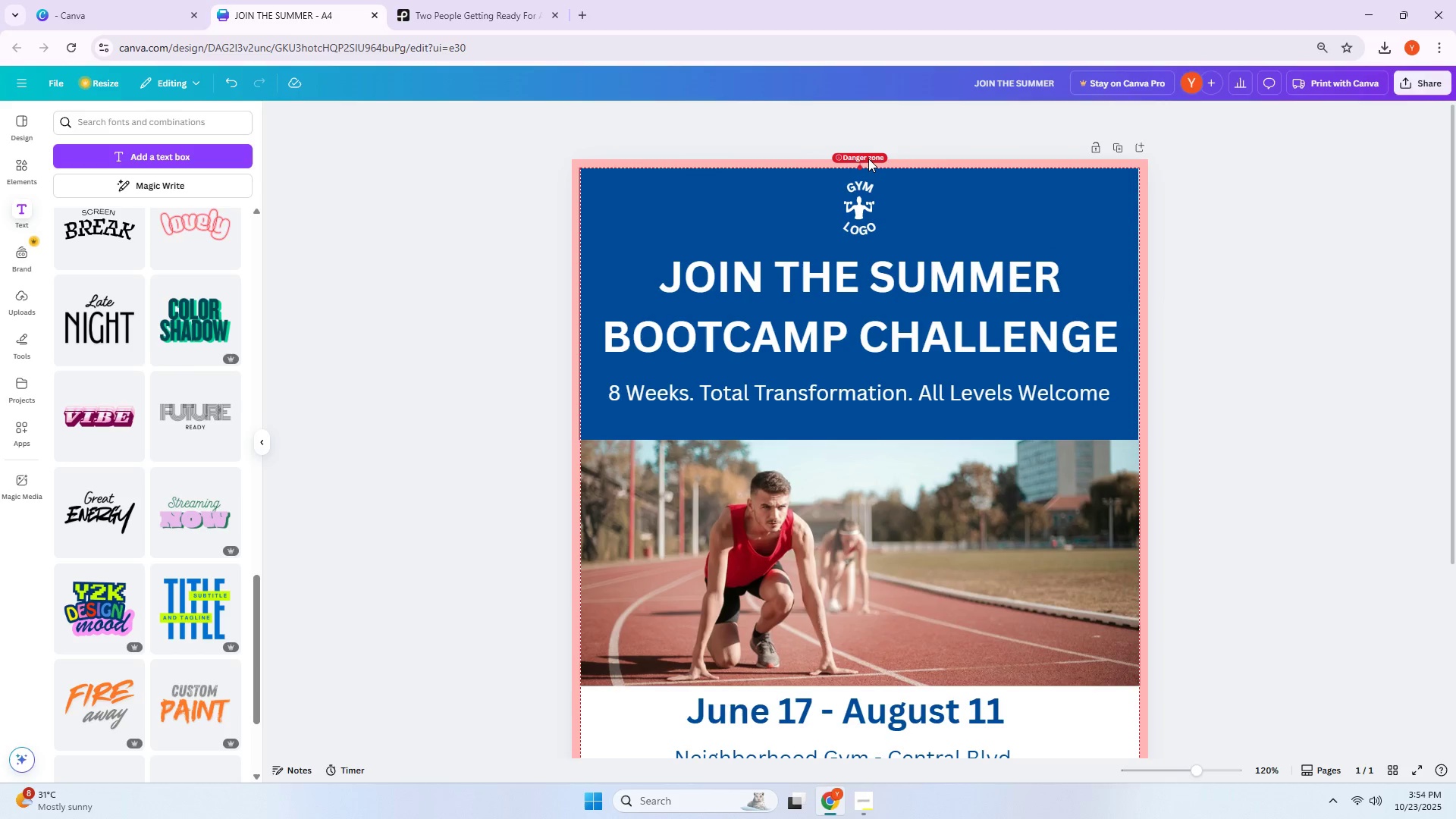 
left_click([868, 158])
 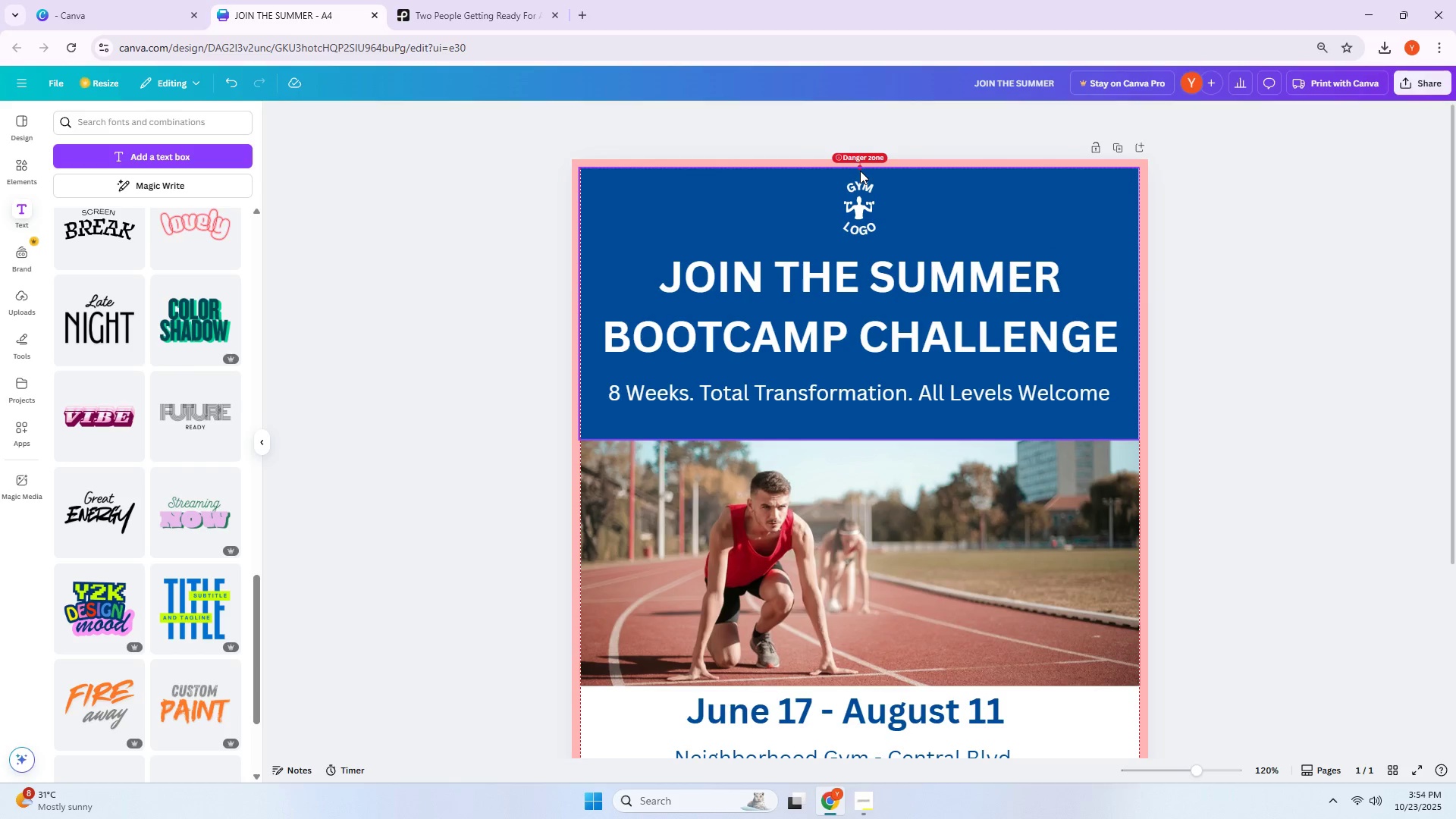 
left_click([868, 174])
 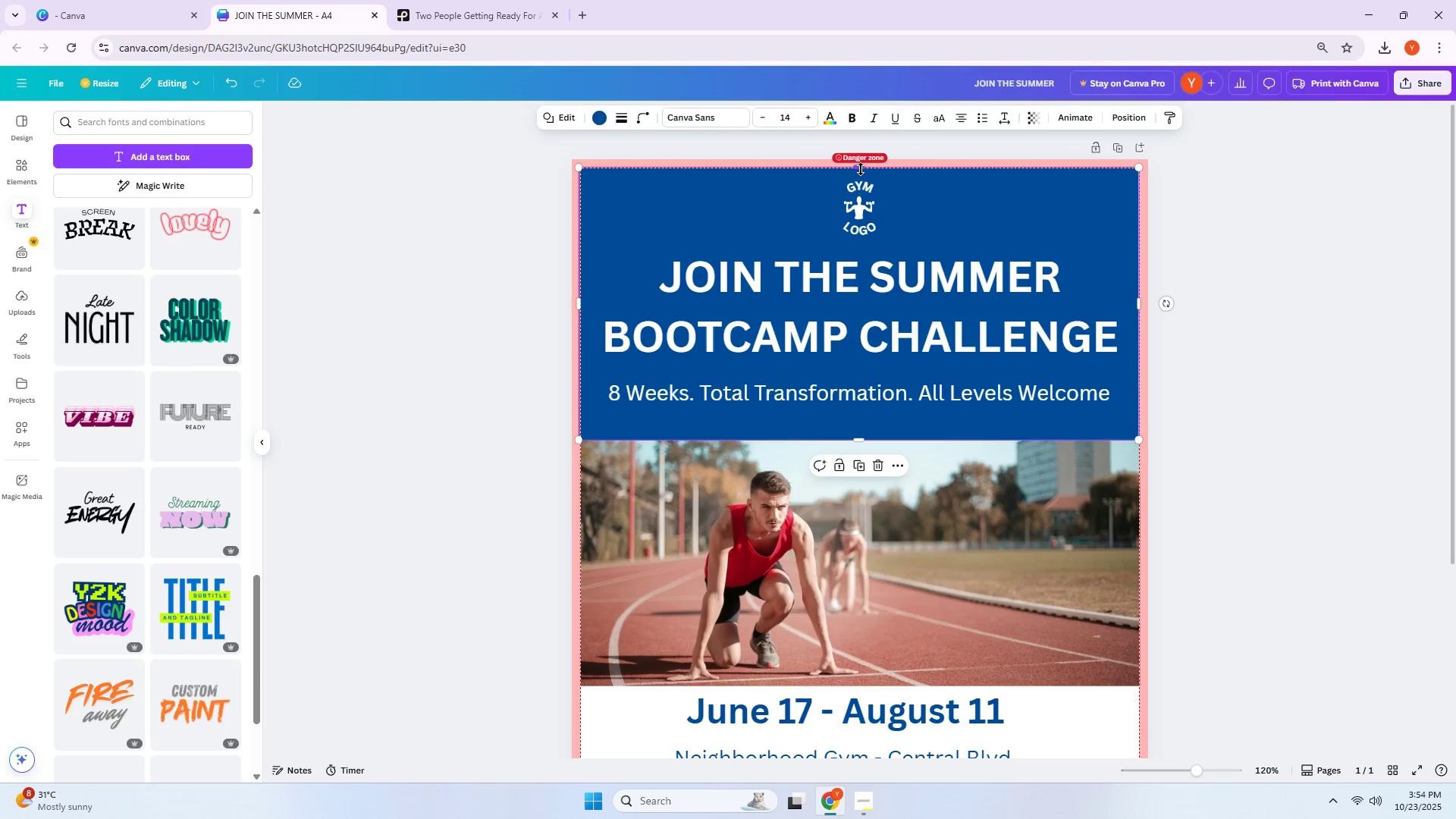 
left_click_drag(start_coordinate=[861, 169], to_coordinate=[861, 177])
 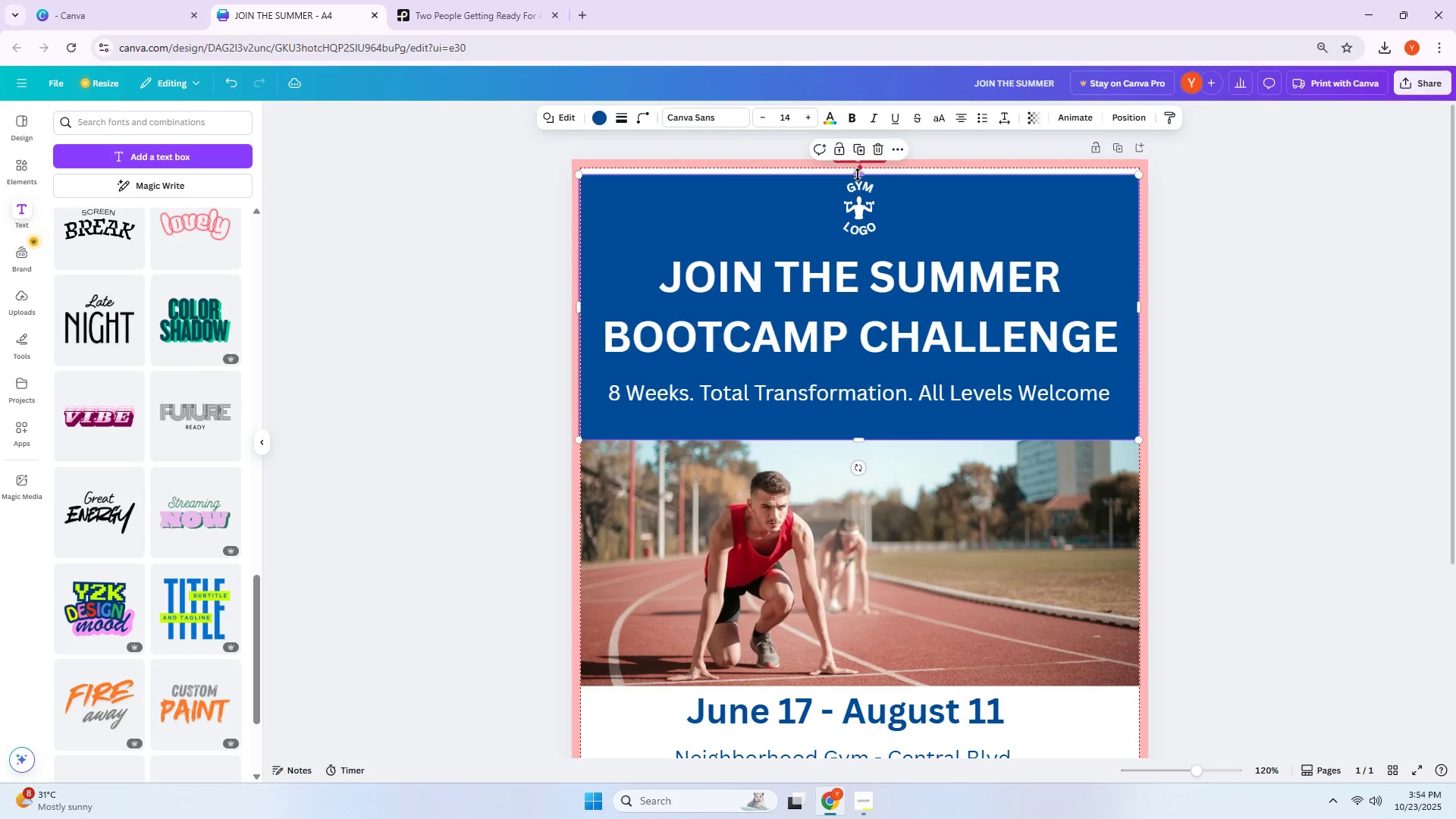 
left_click_drag(start_coordinate=[858, 174], to_coordinate=[858, 169])
 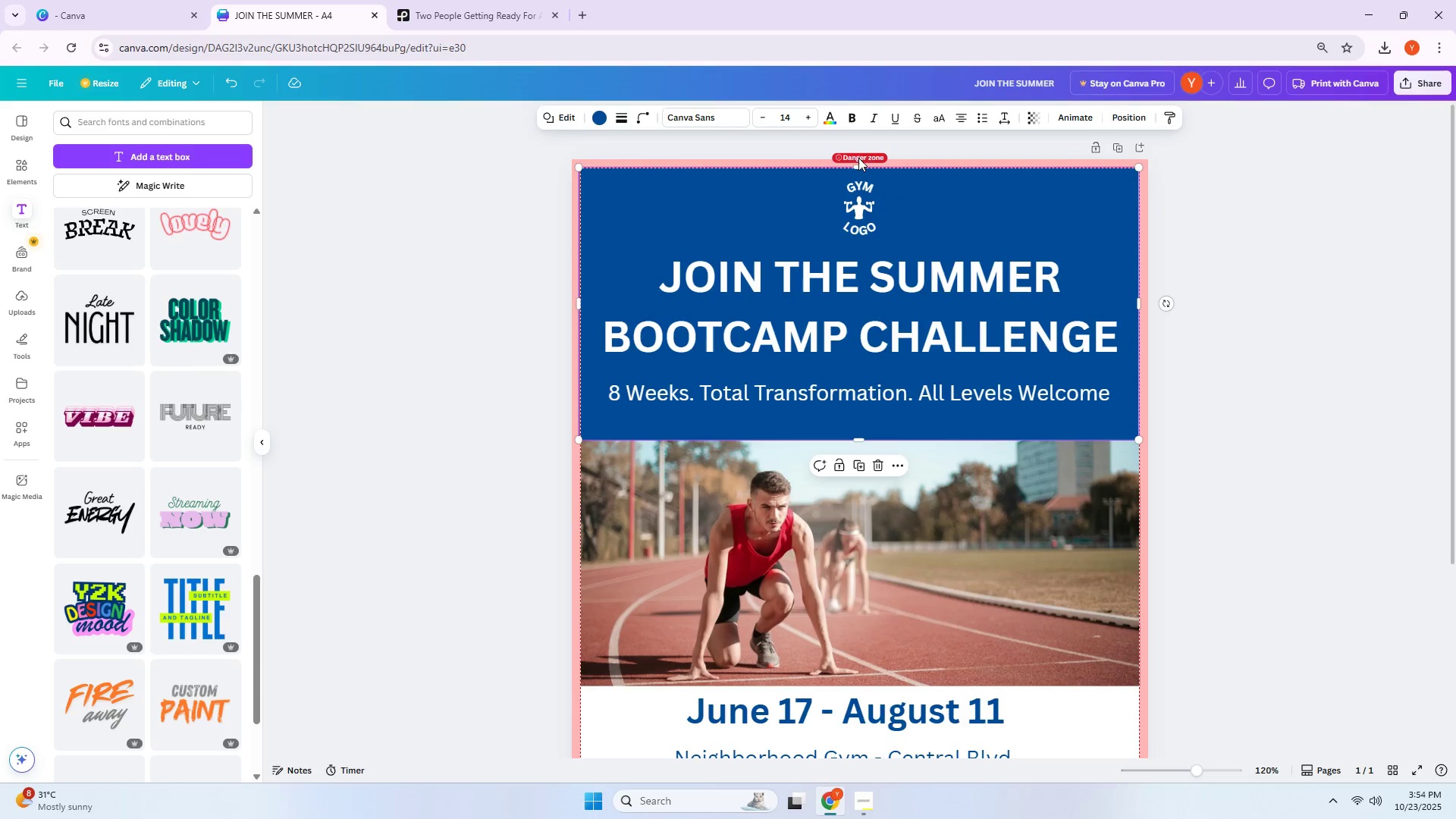 
left_click([861, 158])
 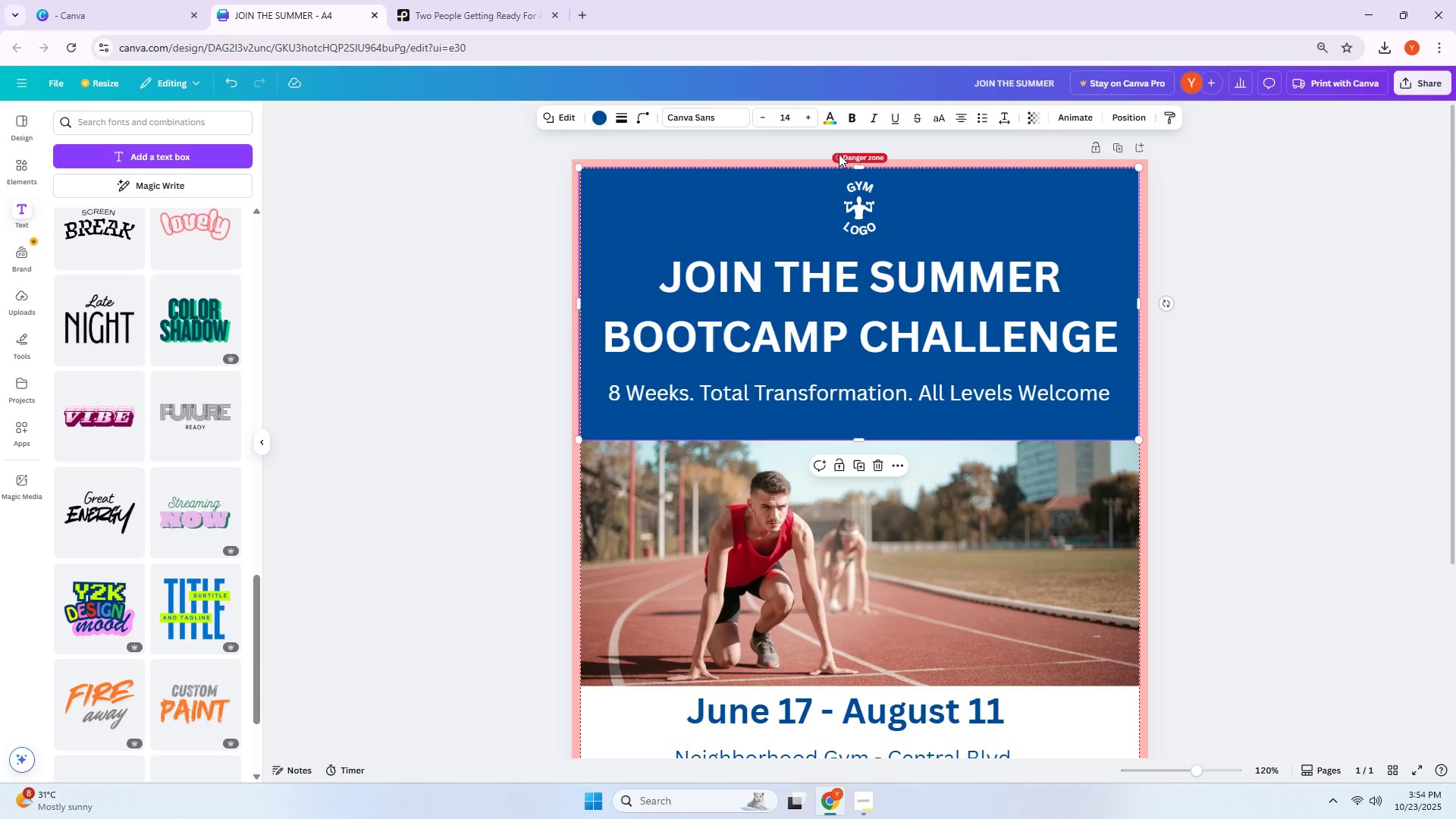 
mouse_move([874, 172])
 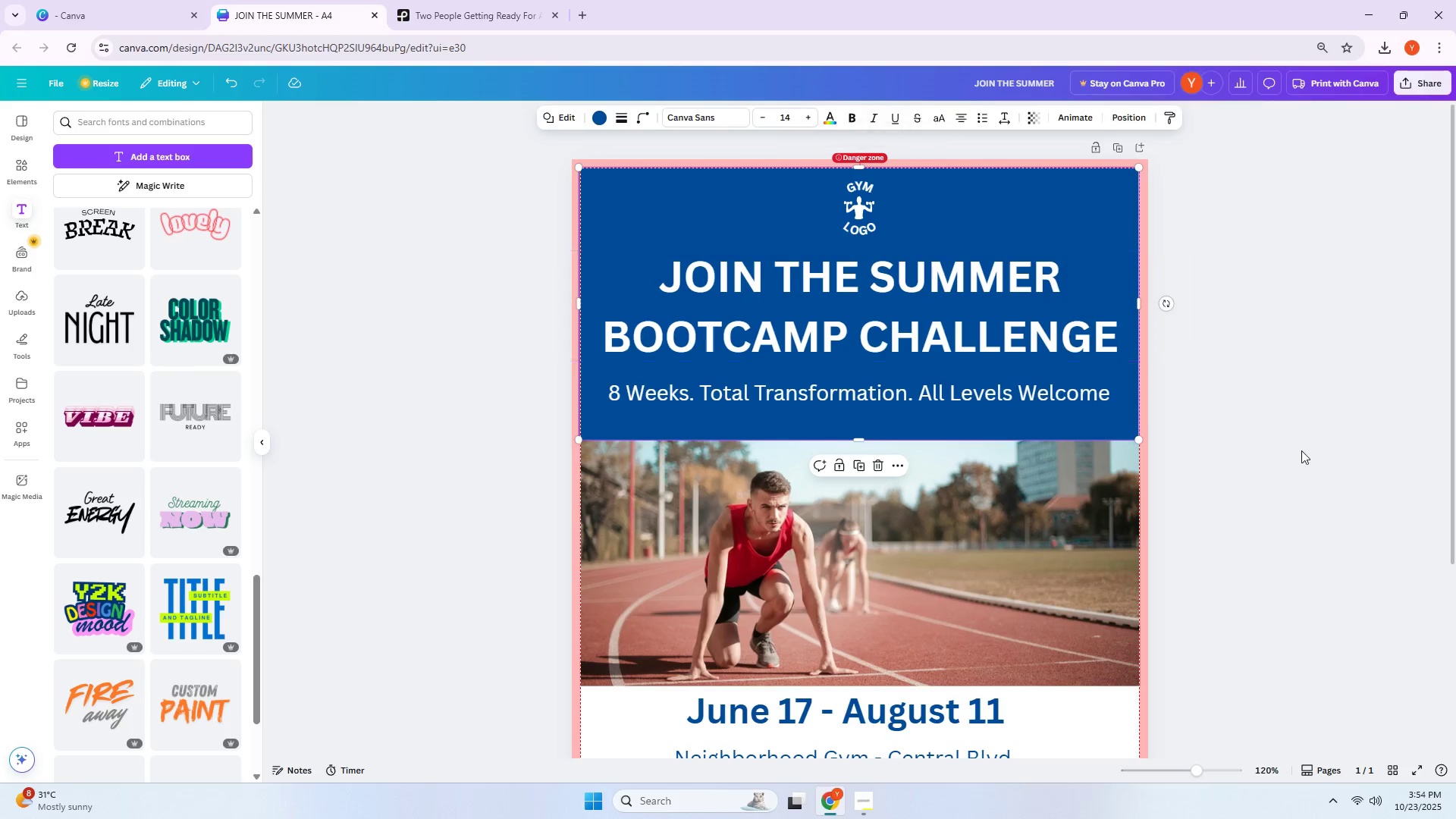 
left_click([1306, 457])
 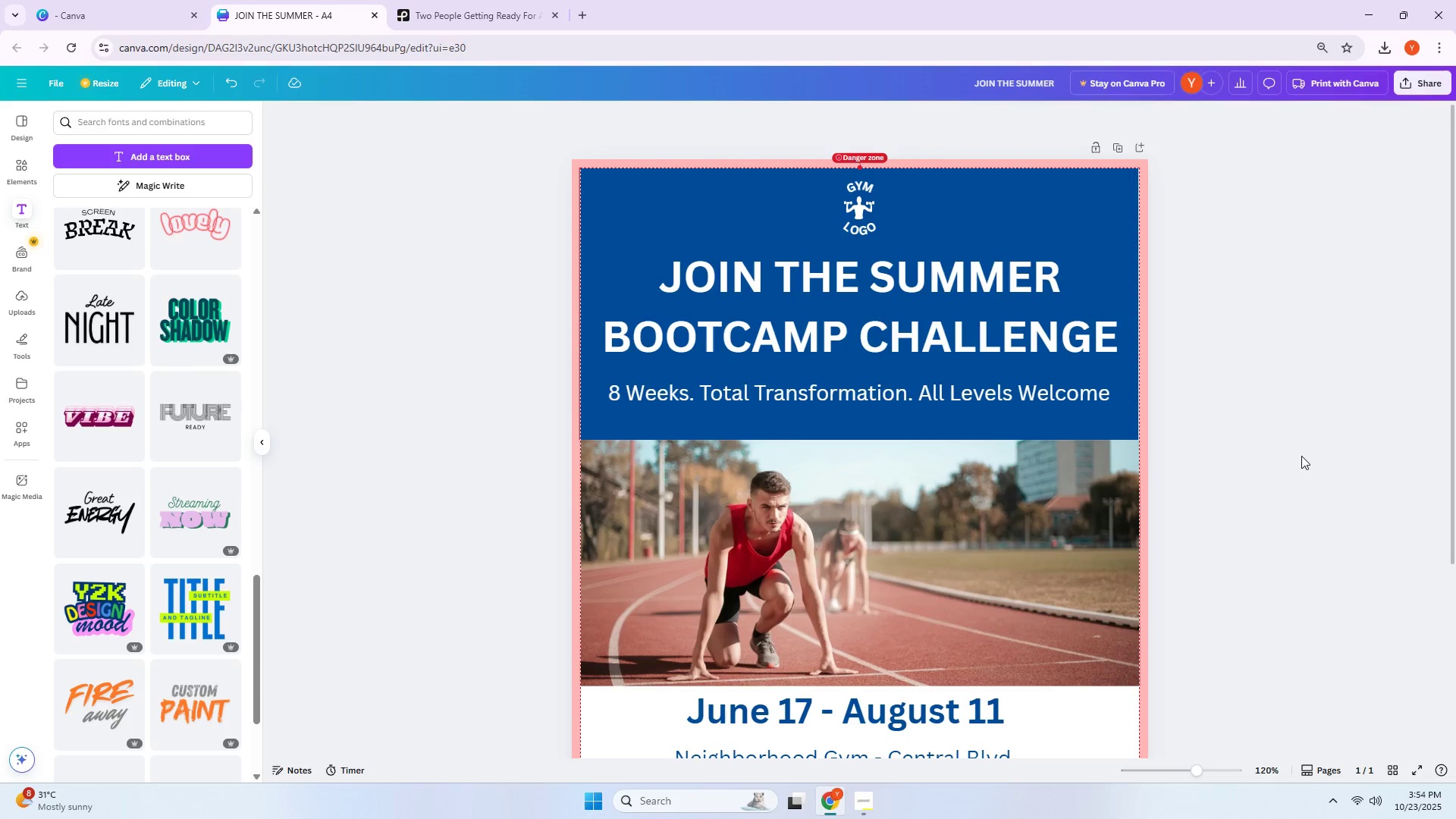 
scroll: coordinate [1288, 466], scroll_direction: down, amount: 7.0
 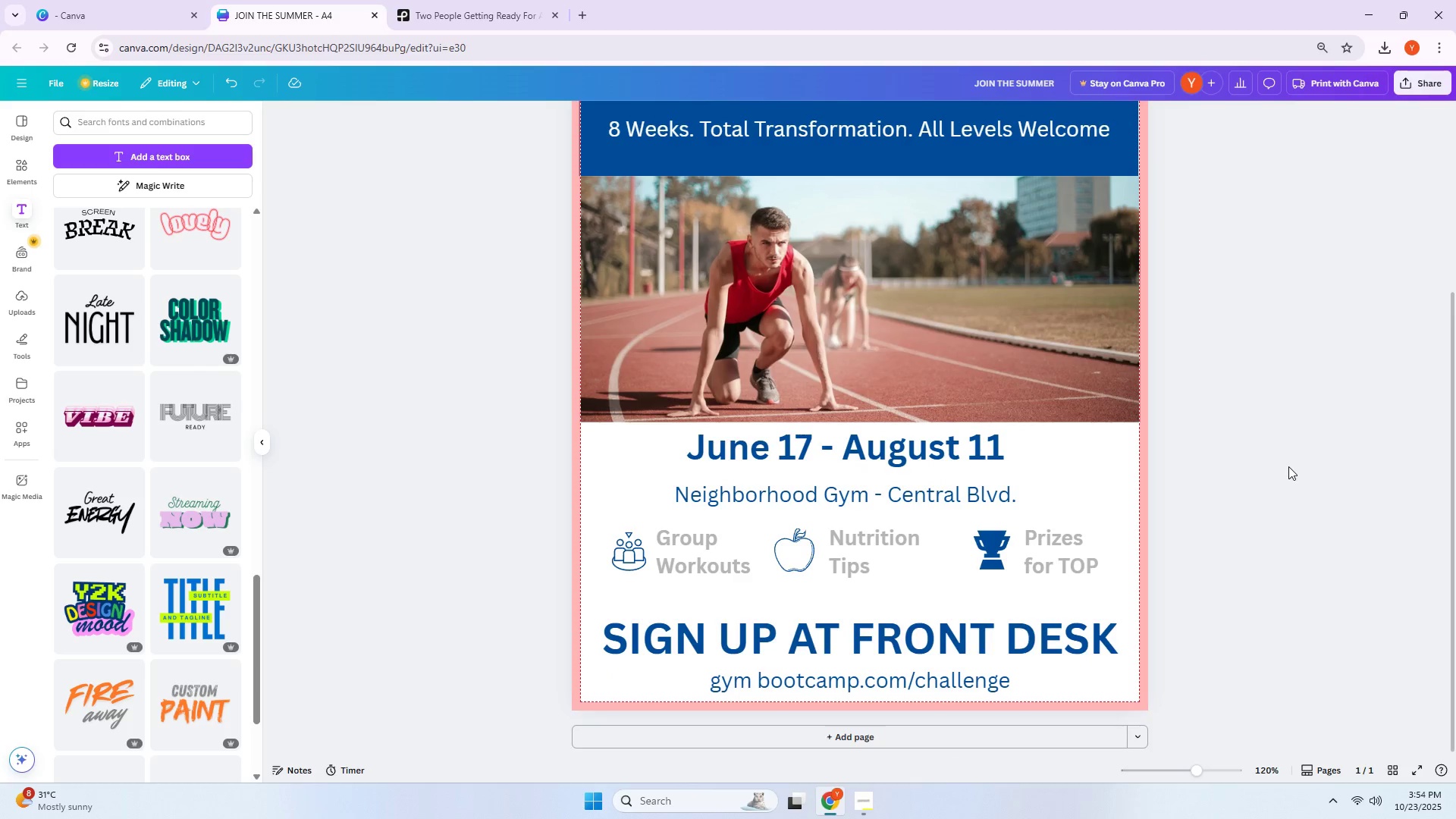 
scroll: coordinate [1288, 467], scroll_direction: up, amount: 6.0
 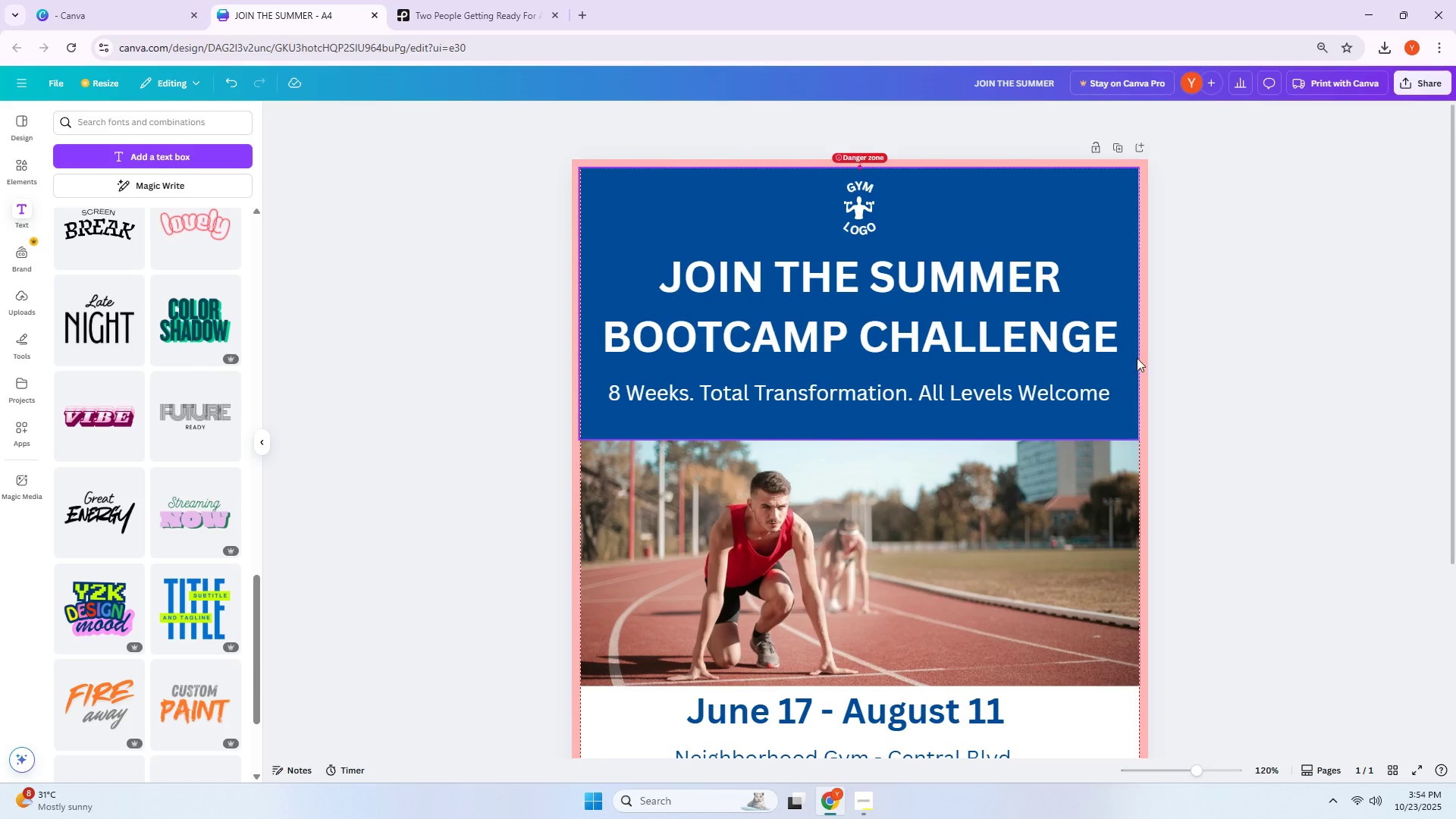 
double_click([1262, 337])
 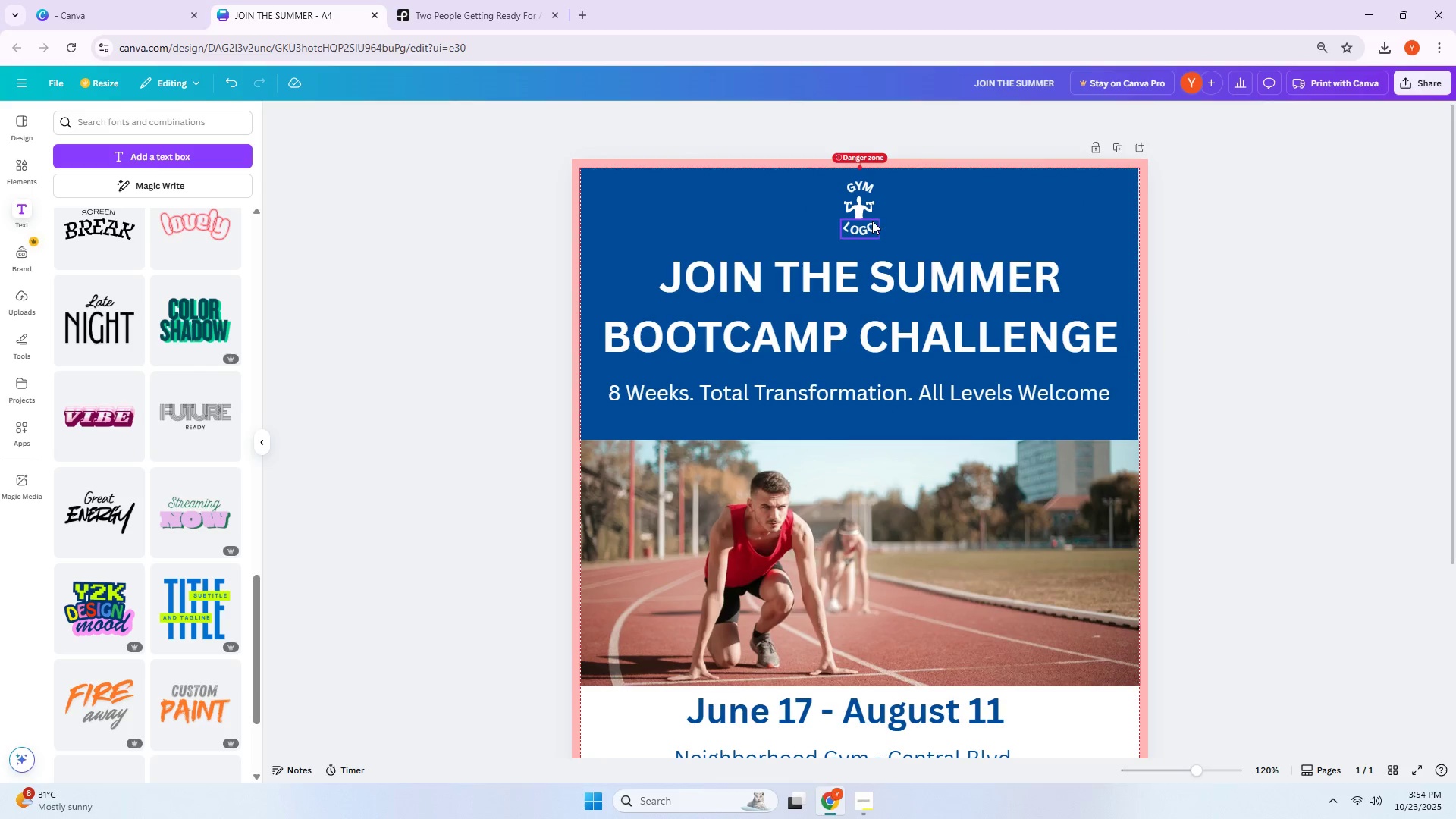 
left_click([1335, 382])
 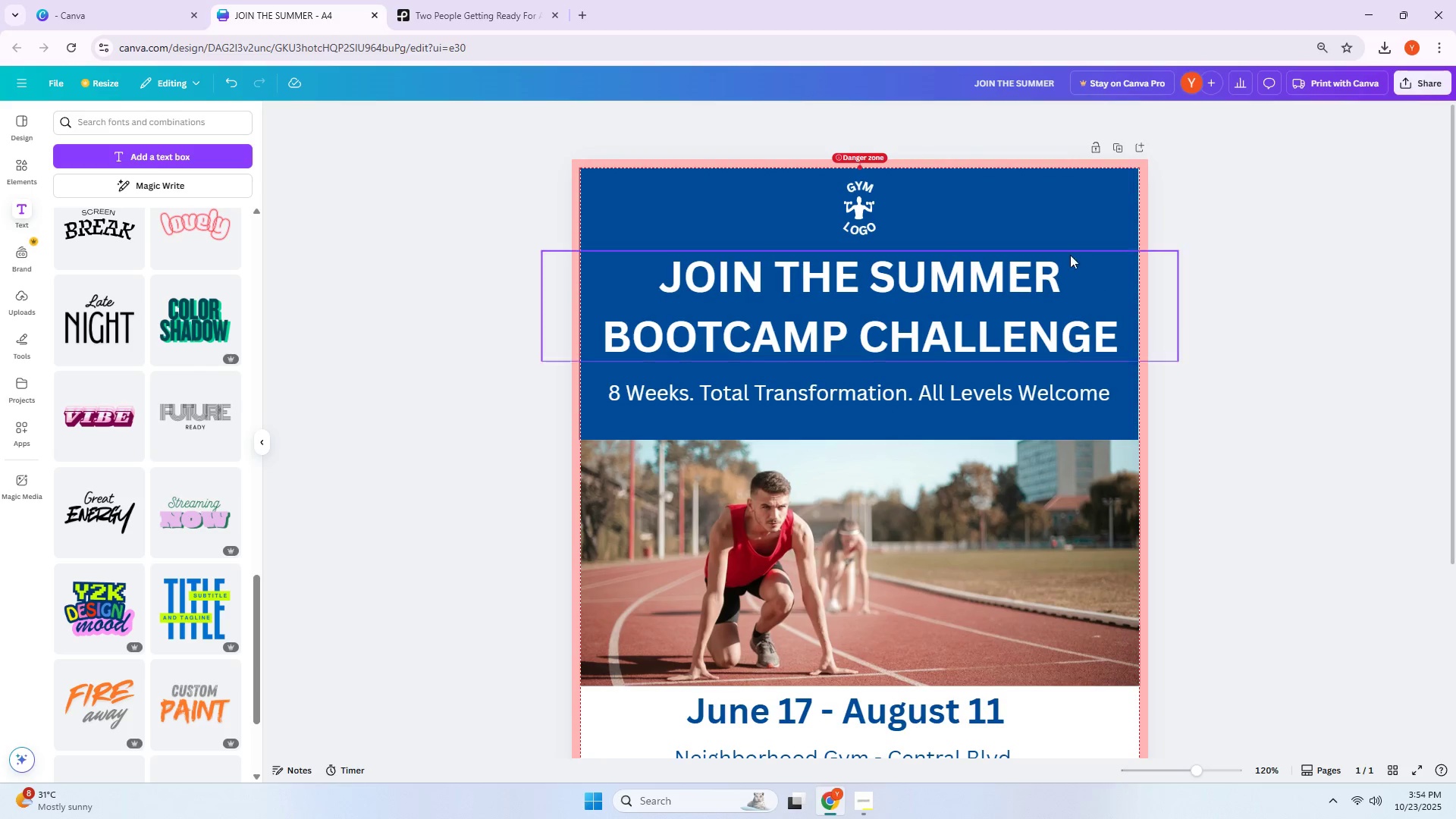 
left_click_drag(start_coordinate=[1042, 231], to_coordinate=[1042, 335])
 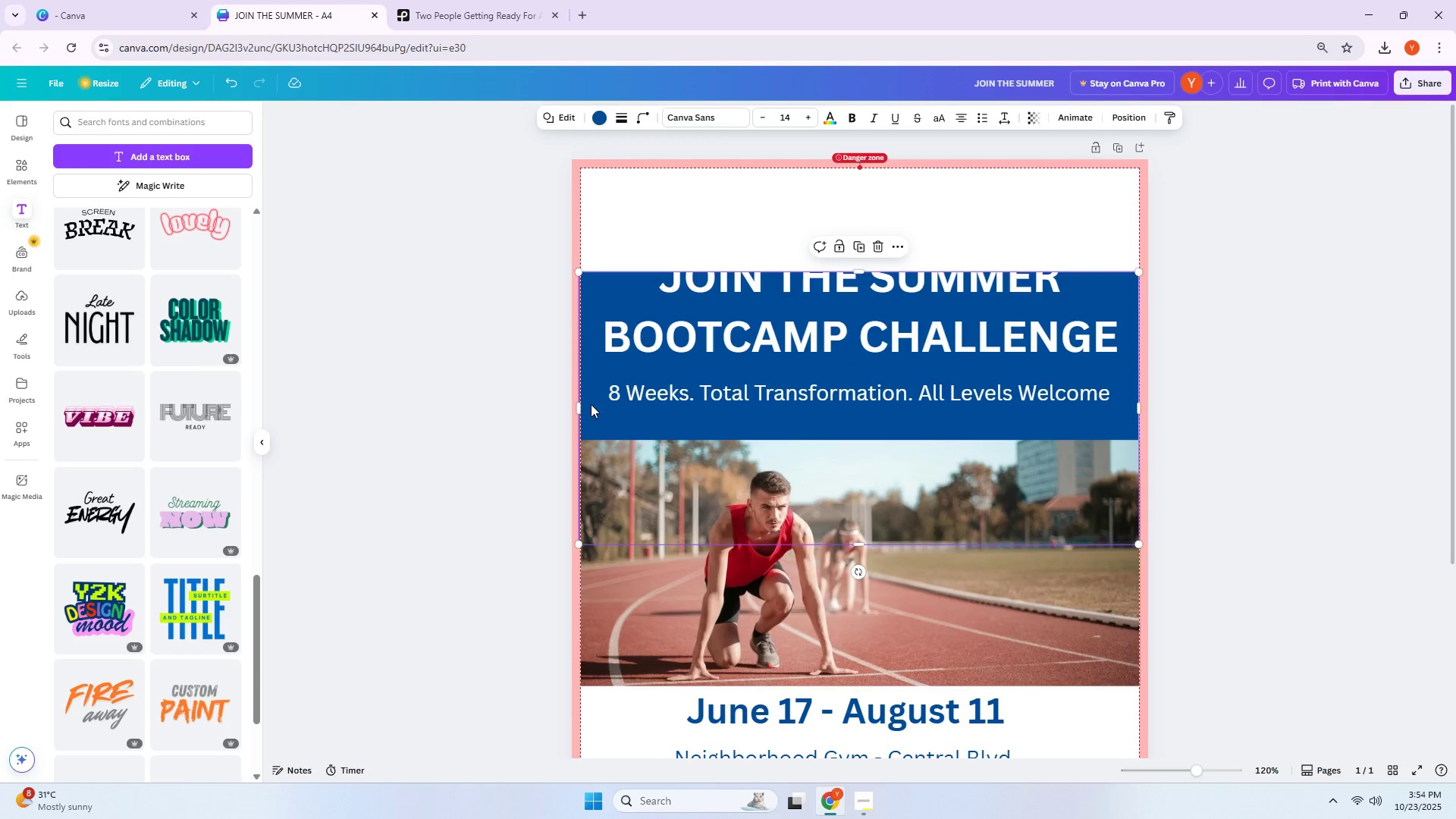 
left_click_drag(start_coordinate=[581, 404], to_coordinate=[585, 404])
 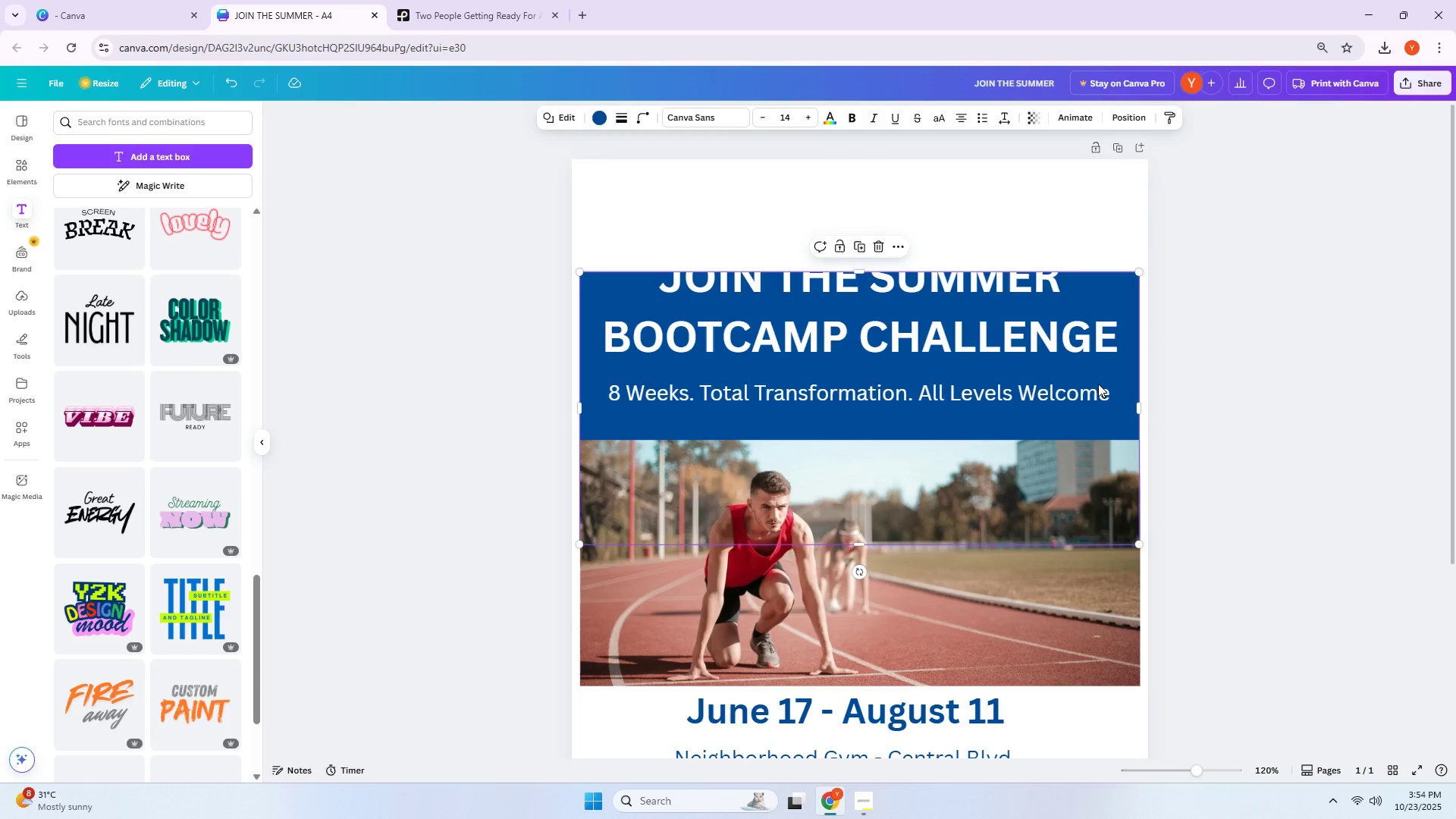 
left_click_drag(start_coordinate=[1025, 419], to_coordinate=[1028, 328])
 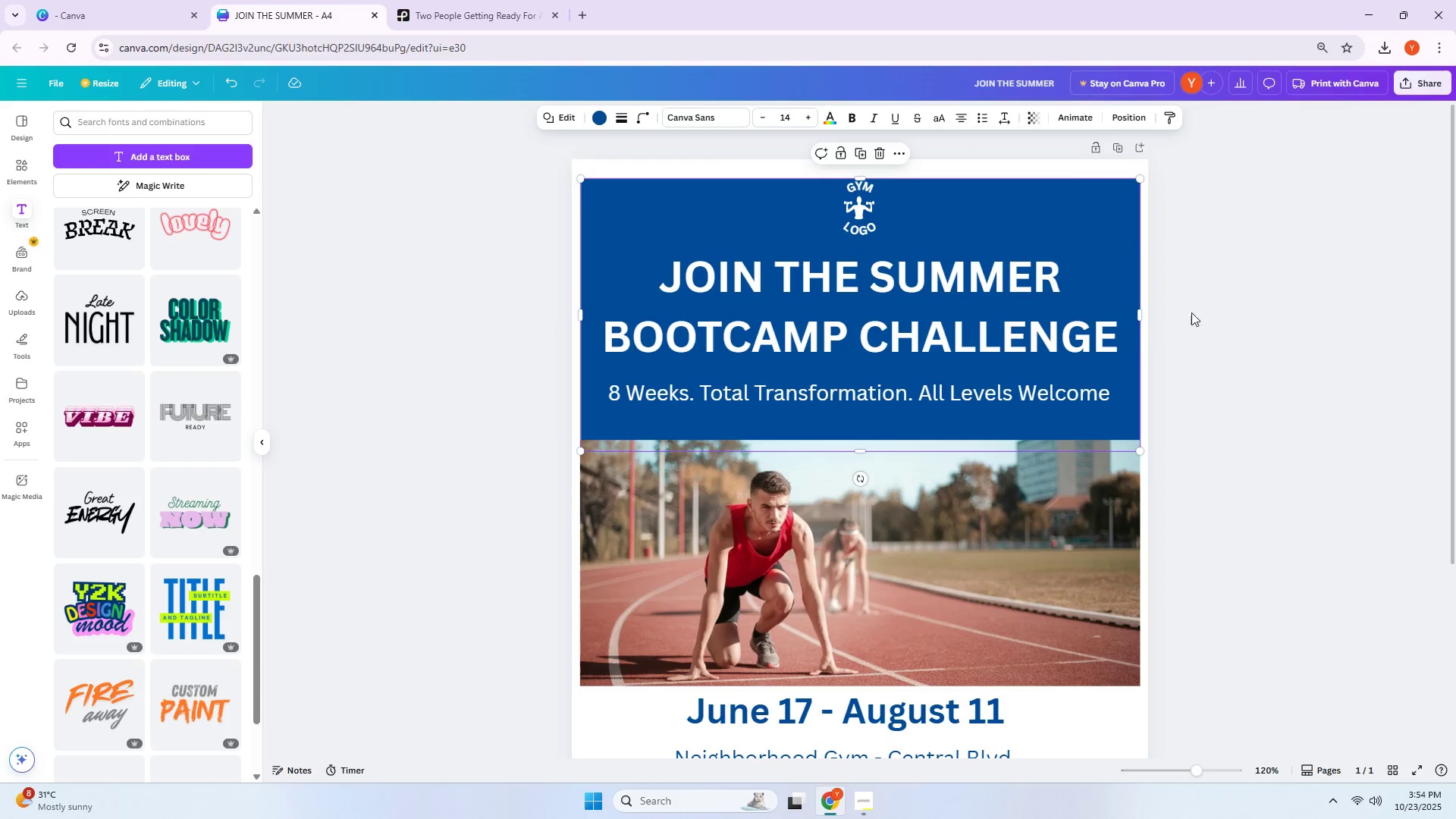 
left_click_drag(start_coordinate=[1064, 242], to_coordinate=[1065, 231])